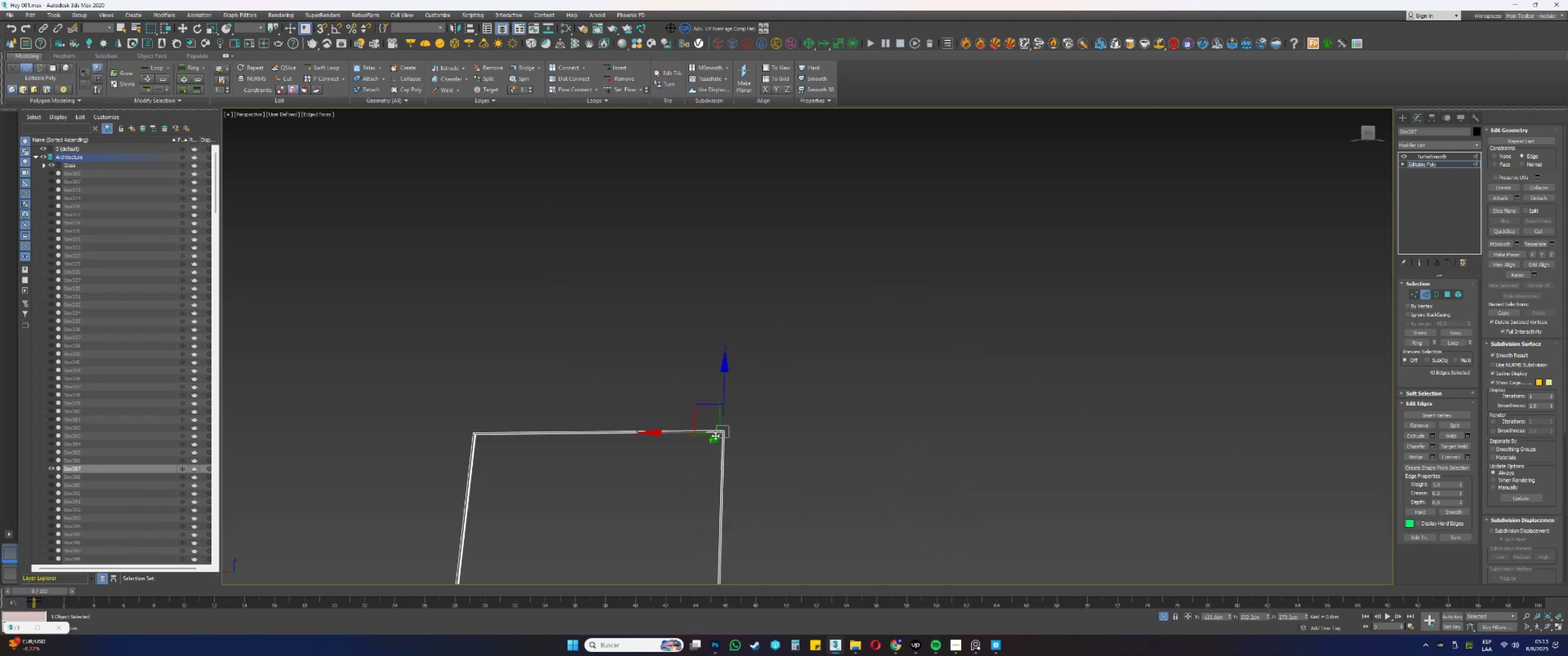 
key(Alt+AltLeft)
 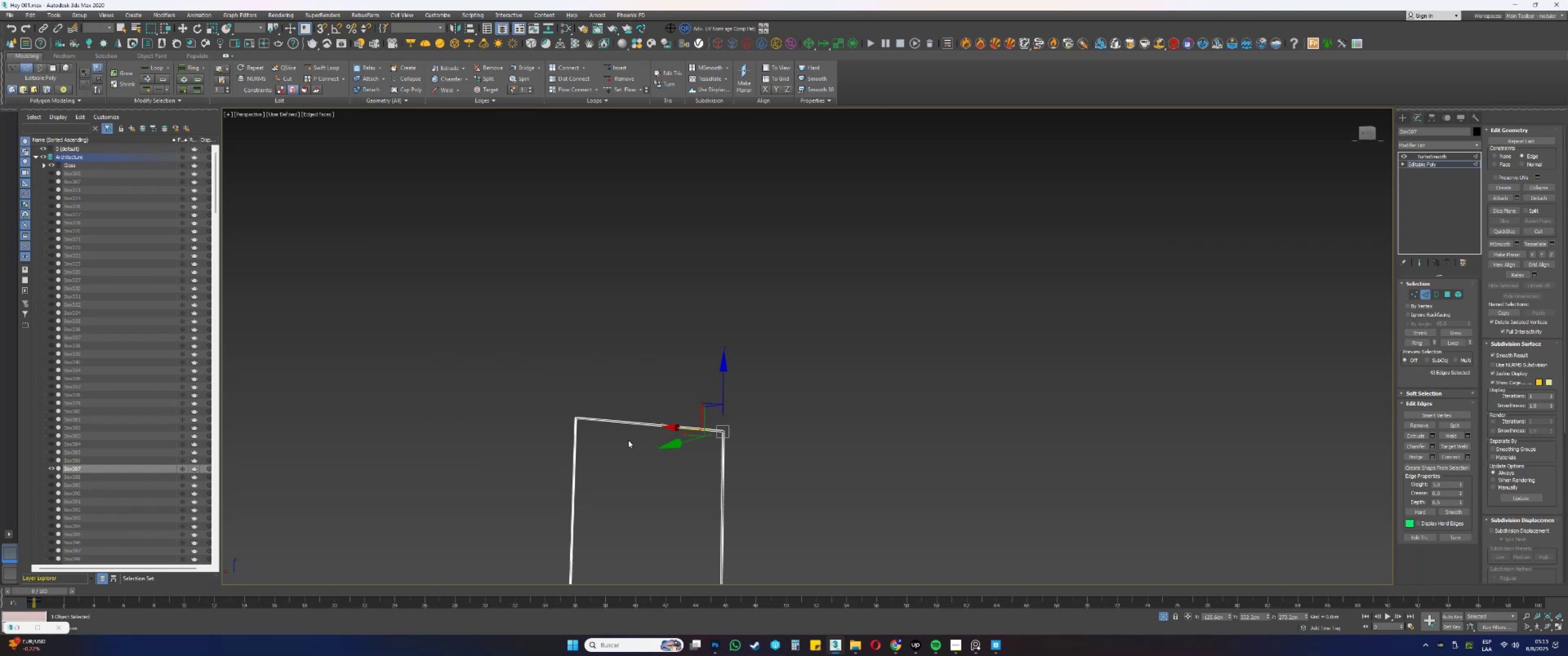 
key(Alt+AltLeft)
 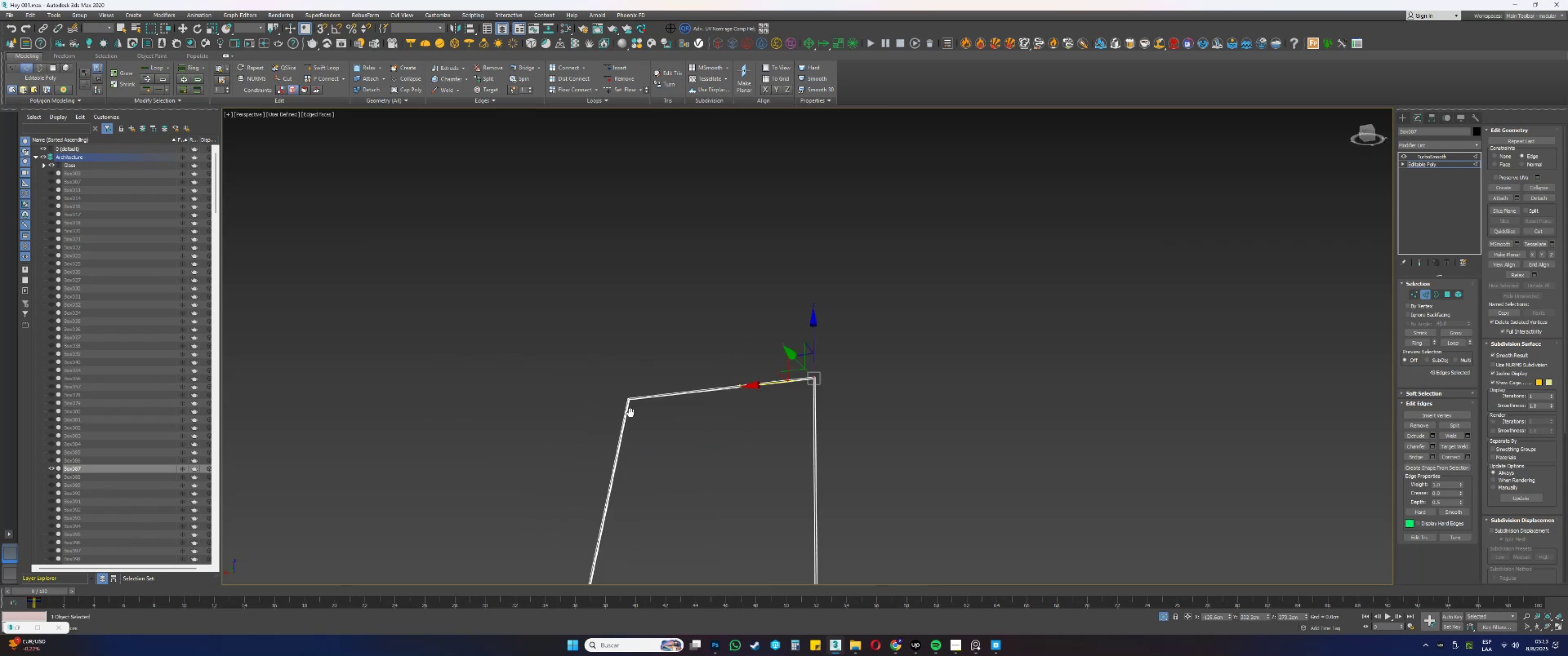 
scroll: coordinate [651, 382], scroll_direction: up, amount: 13.0
 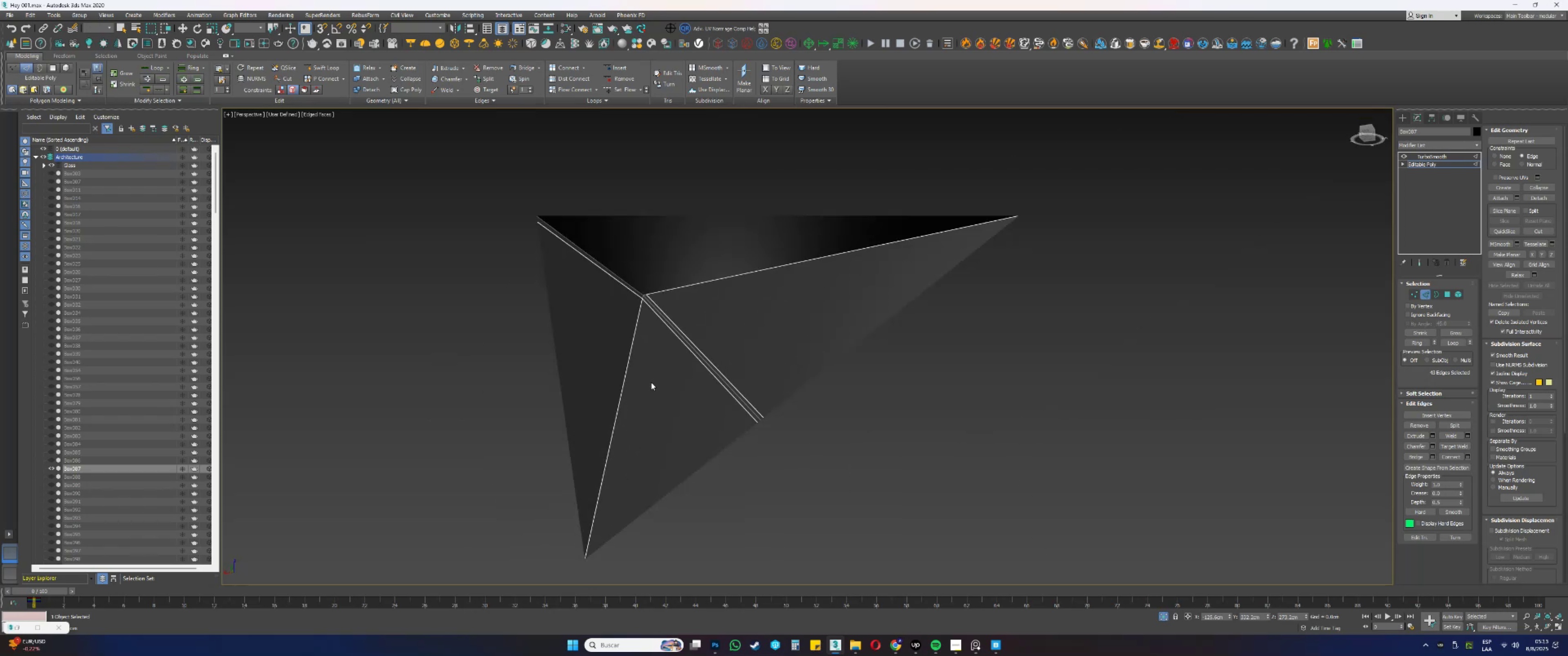 
scroll: coordinate [650, 382], scroll_direction: down, amount: 2.0
 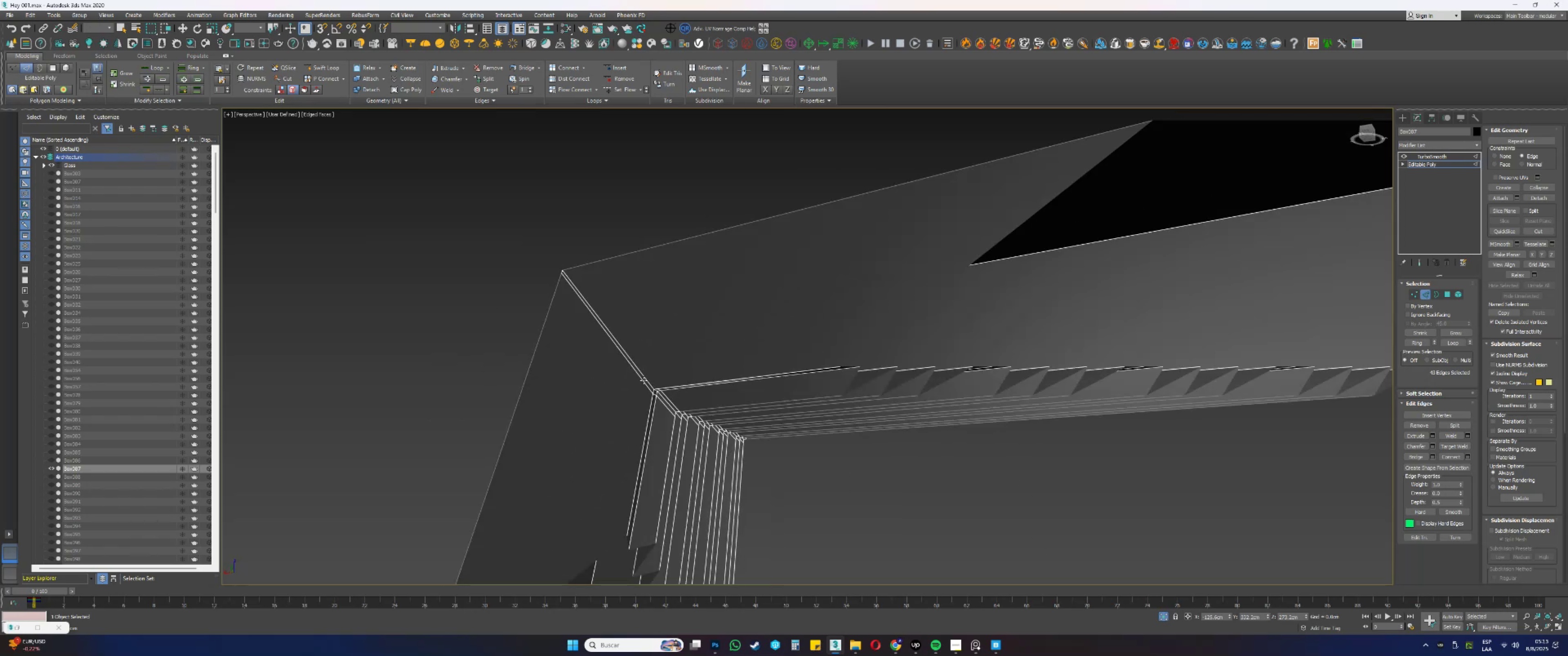 
double_click([644, 380])
 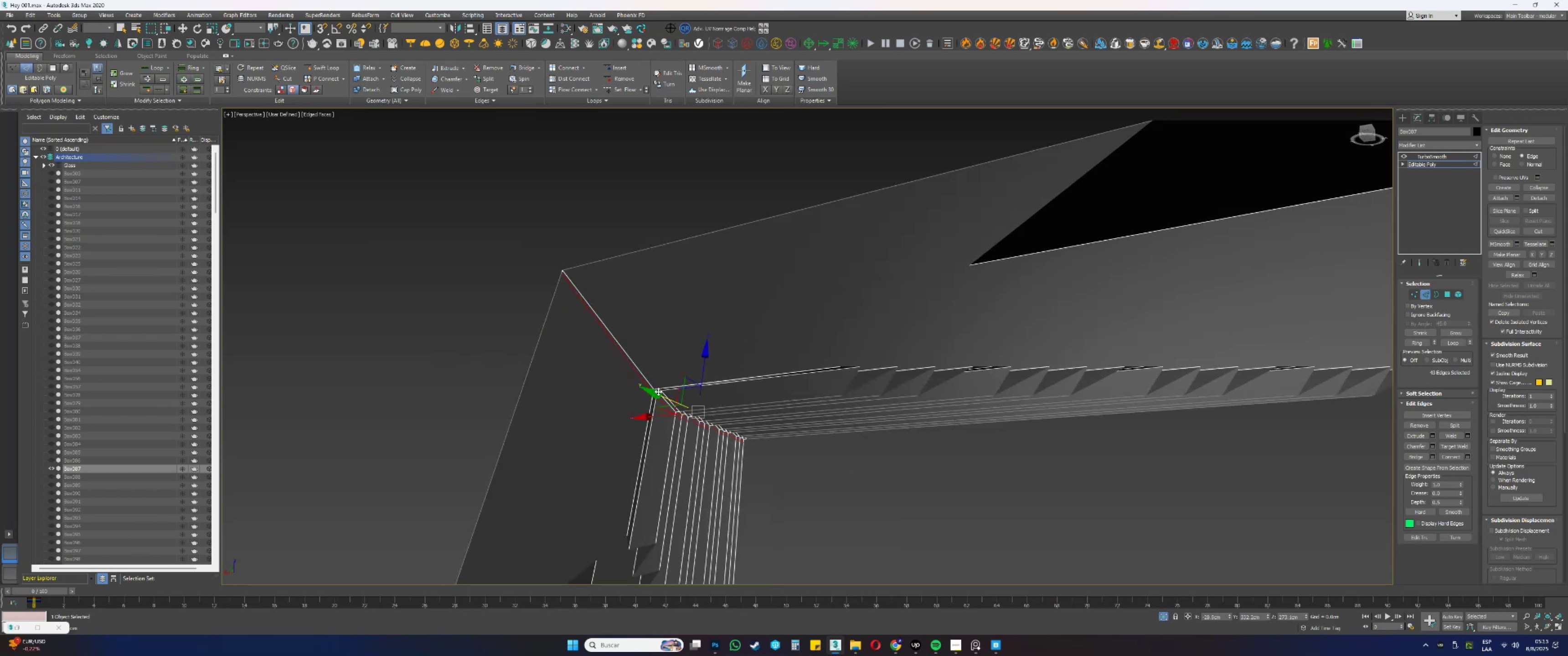 
hold_key(key=ControlLeft, duration=0.56)
double_click([665, 395])
 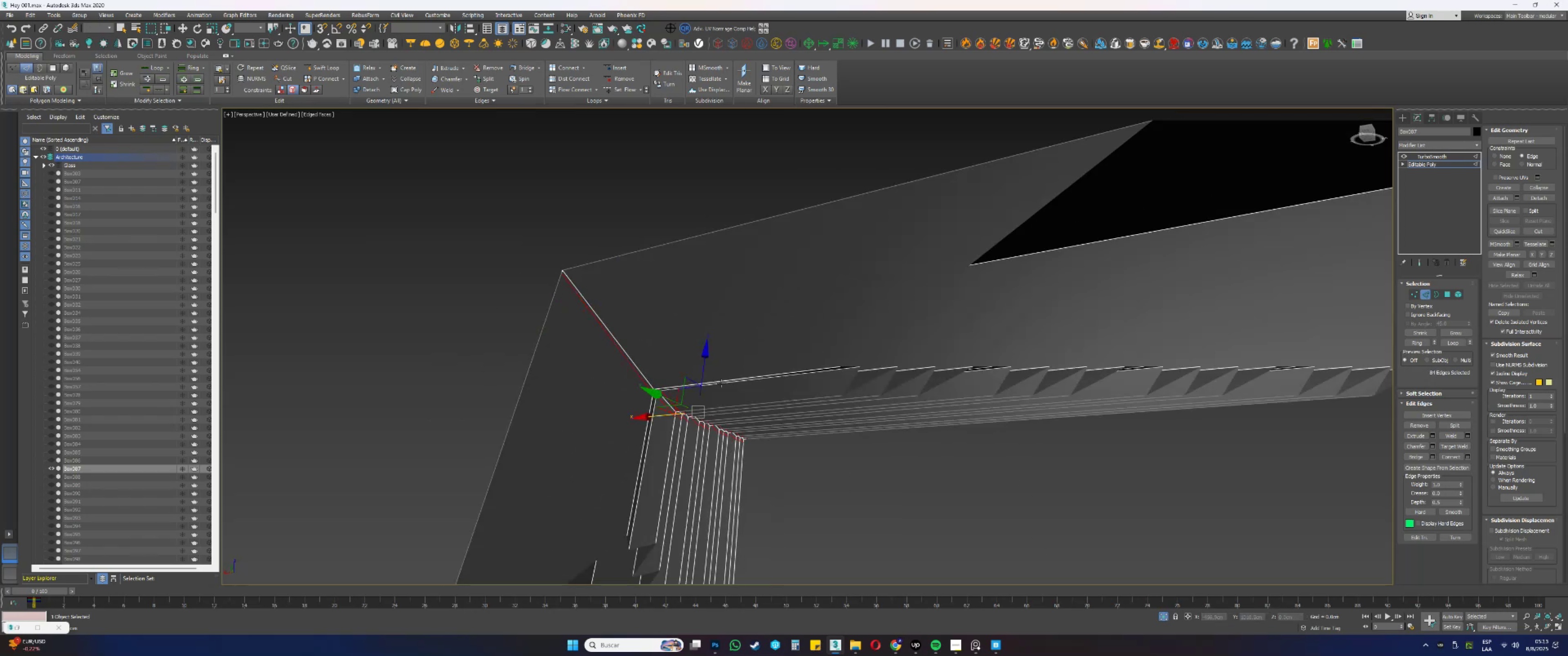 
key(Control+Backspace)
 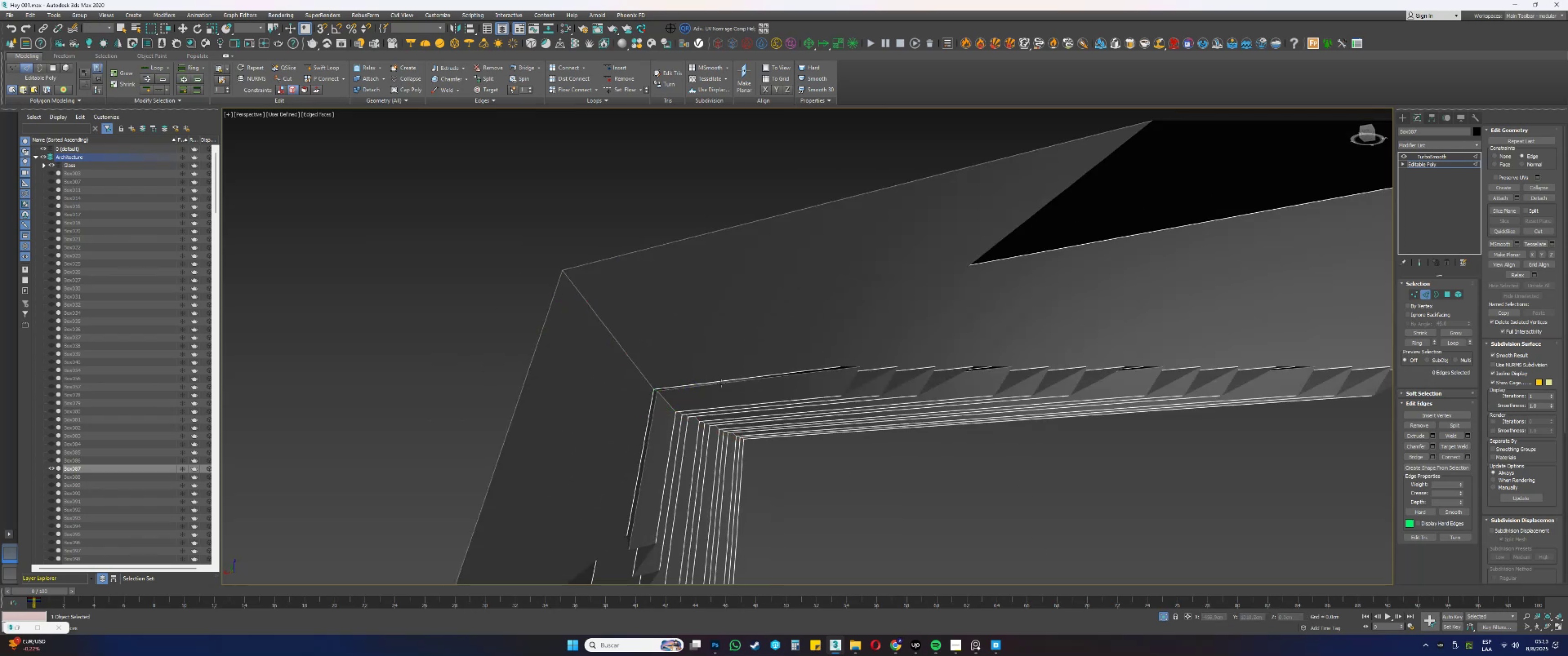 
scroll: coordinate [717, 382], scroll_direction: down, amount: 2.0
 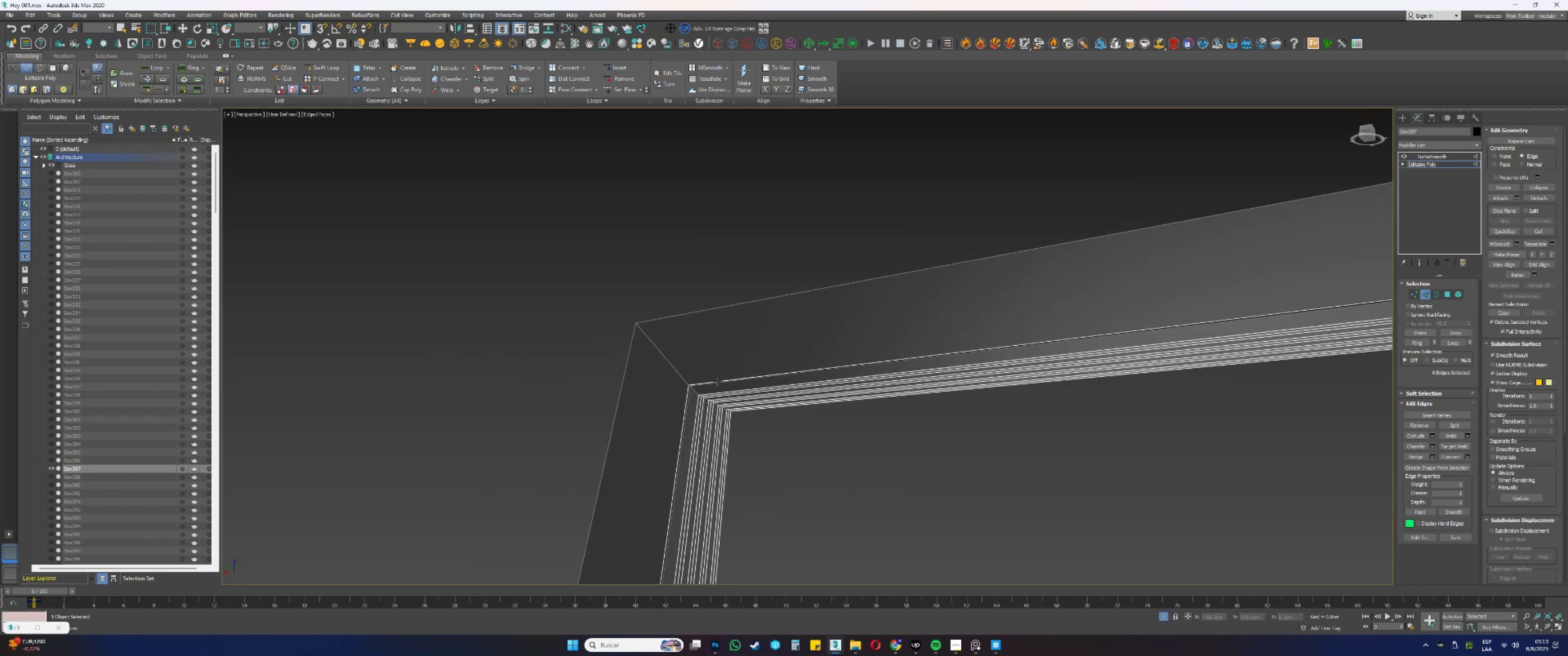 
left_click_drag(start_coordinate=[887, 477], to_coordinate=[875, 174])
 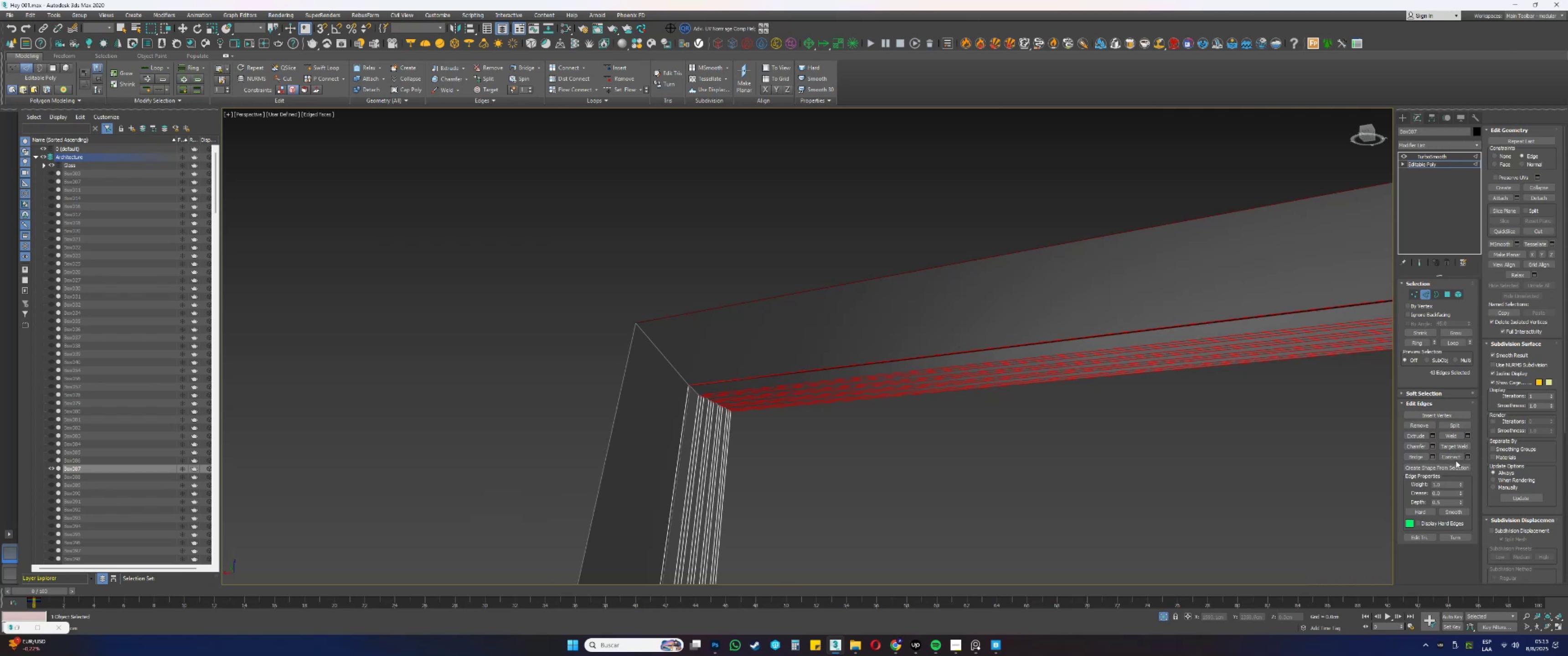 
double_click([1448, 457])
 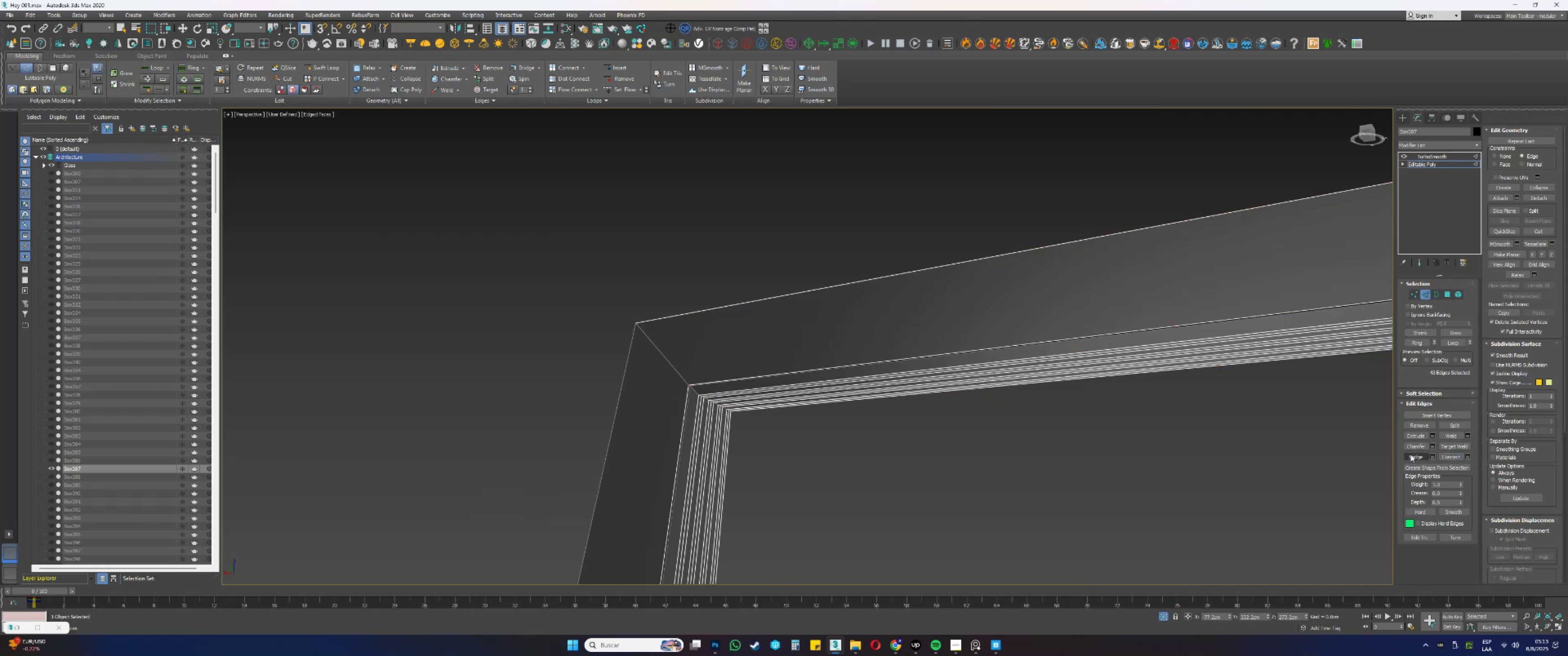 
scroll: coordinate [972, 370], scroll_direction: down, amount: 9.0
 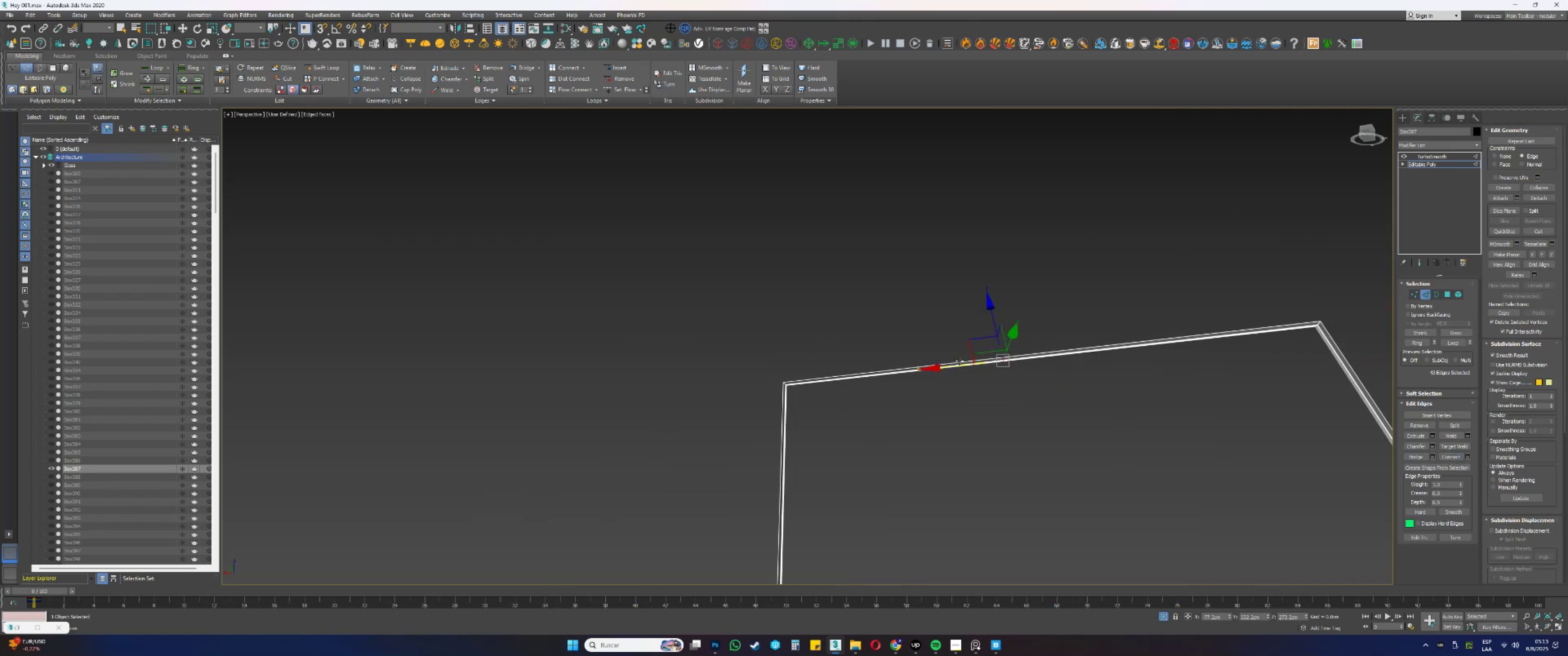 
left_click_drag(start_coordinate=[953, 365], to_coordinate=[620, 397])
 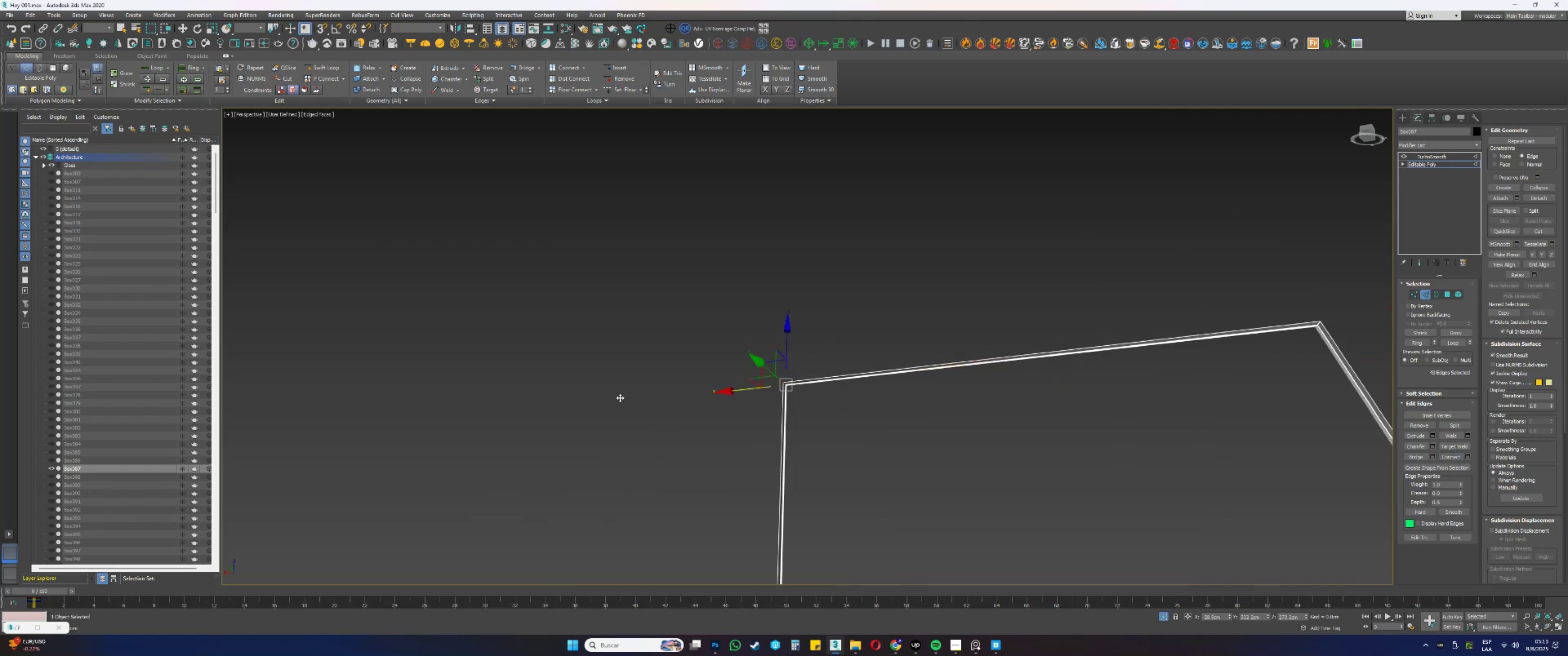 
key(Z)
 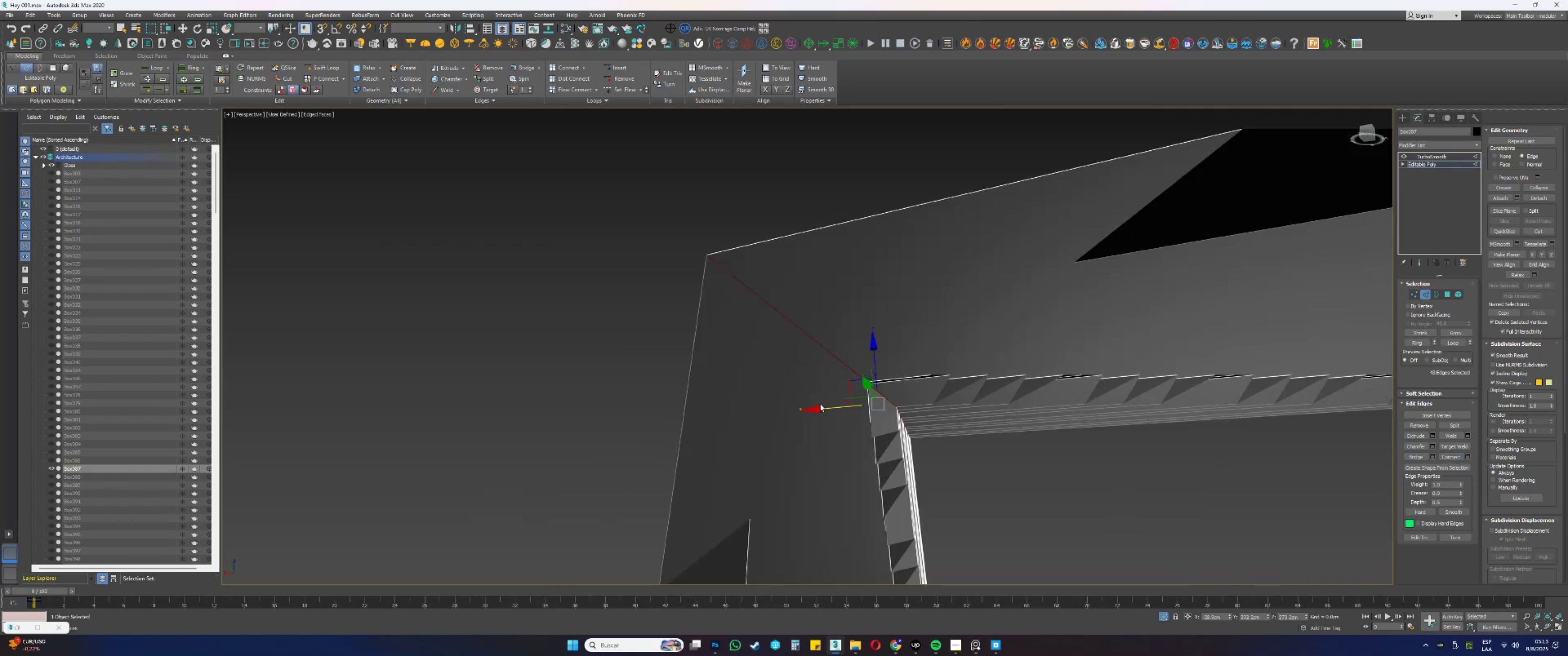 
left_click_drag(start_coordinate=[818, 407], to_coordinate=[825, 405])
 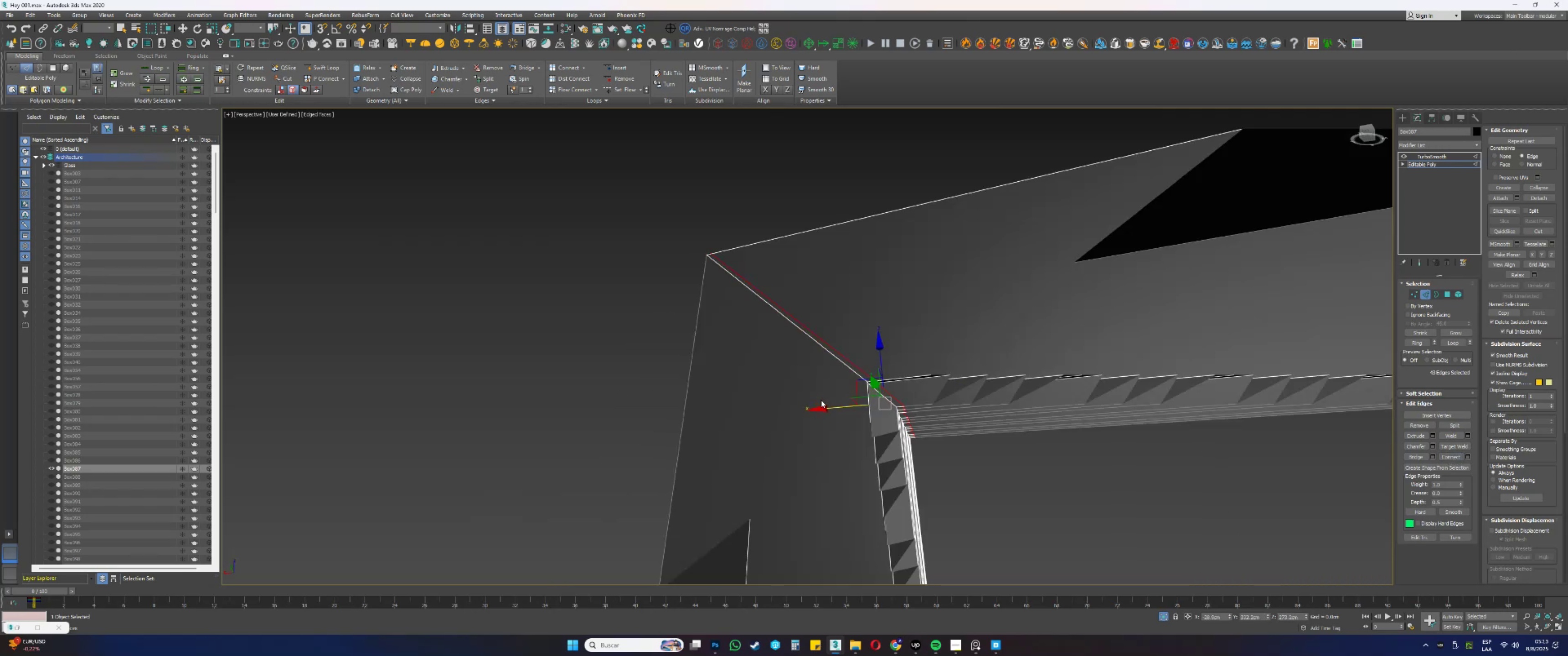 
scroll: coordinate [789, 376], scroll_direction: down, amount: 4.0
 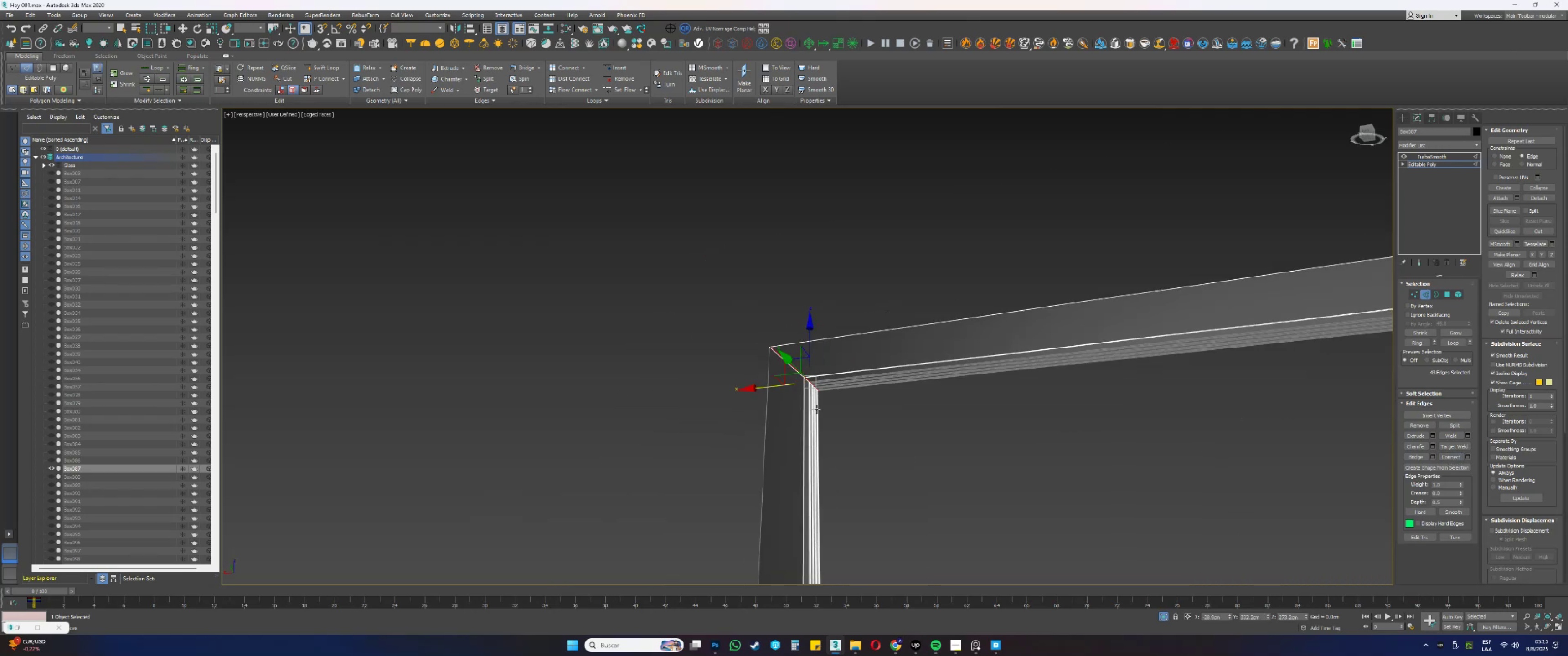 
left_click_drag(start_coordinate=[886, 461], to_coordinate=[620, 419])
 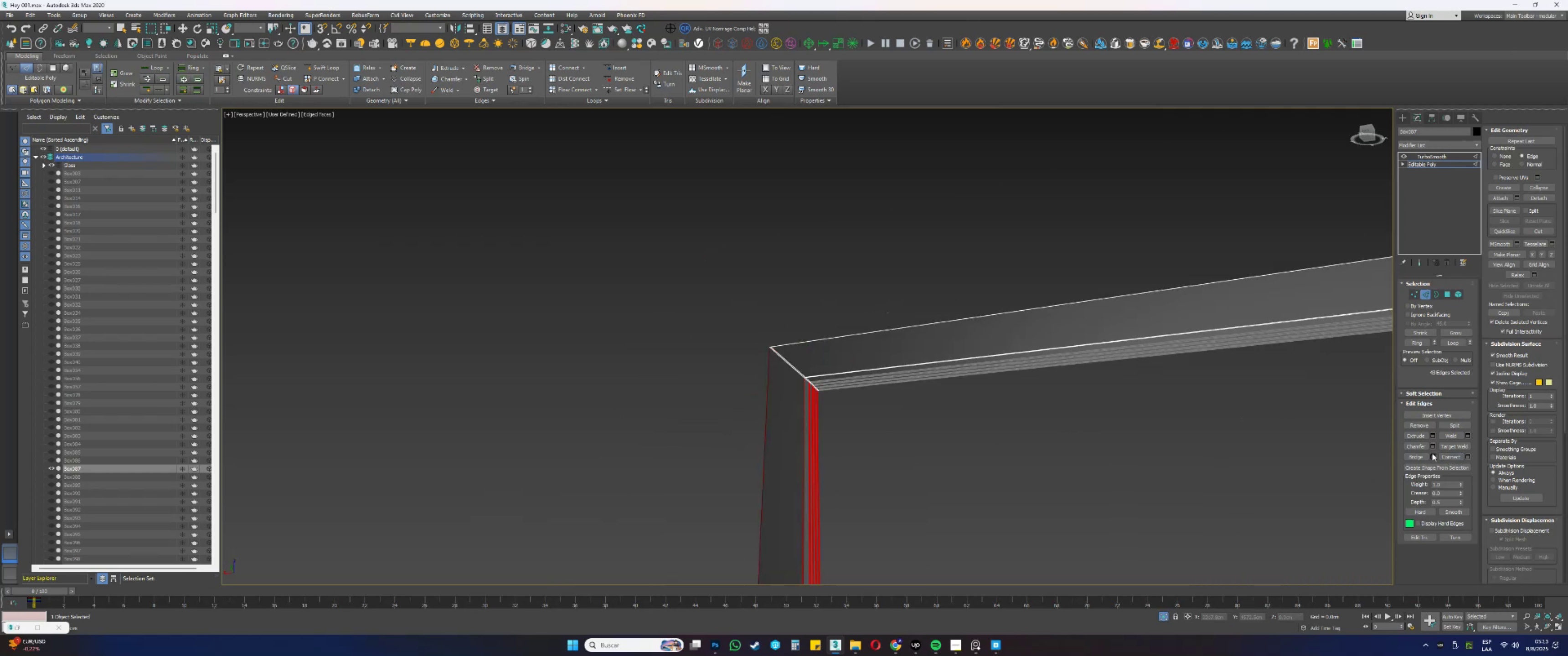 
left_click([1446, 456])
 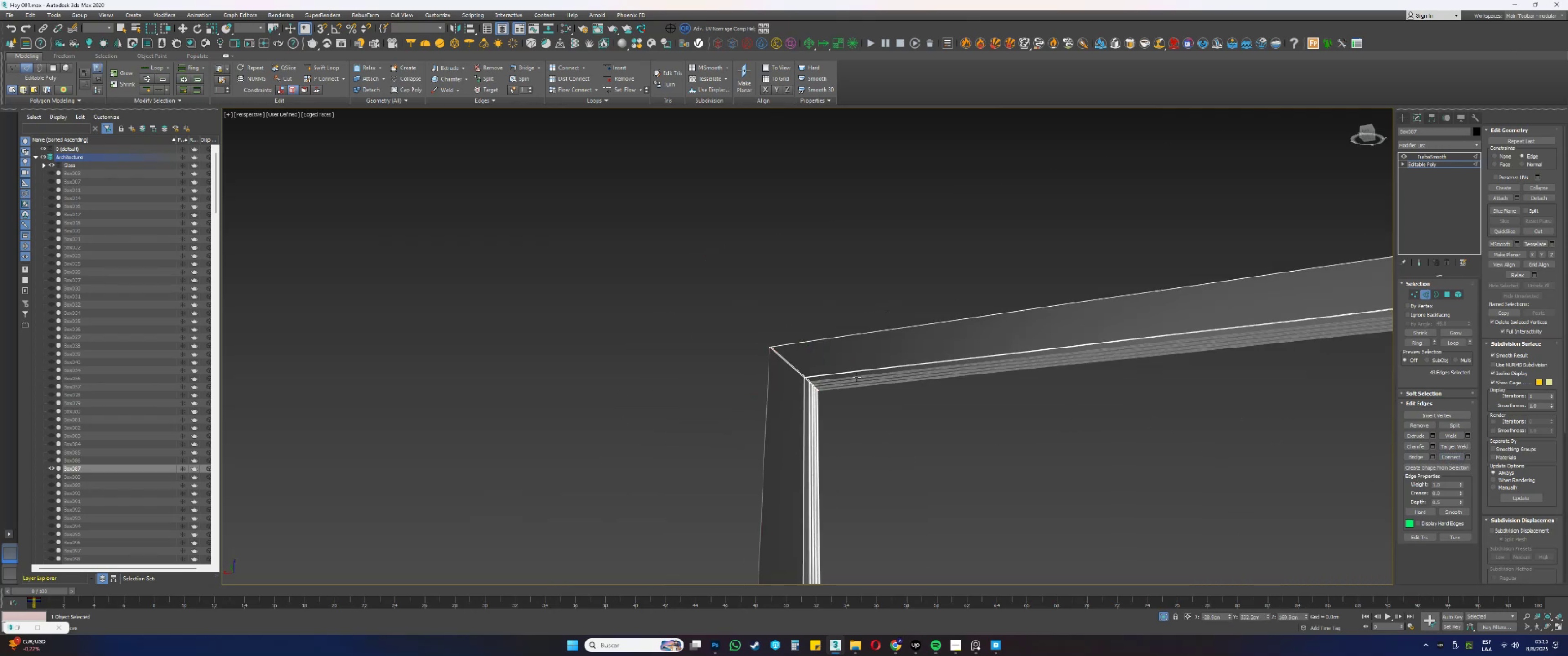 
scroll: coordinate [837, 390], scroll_direction: down, amount: 8.0
 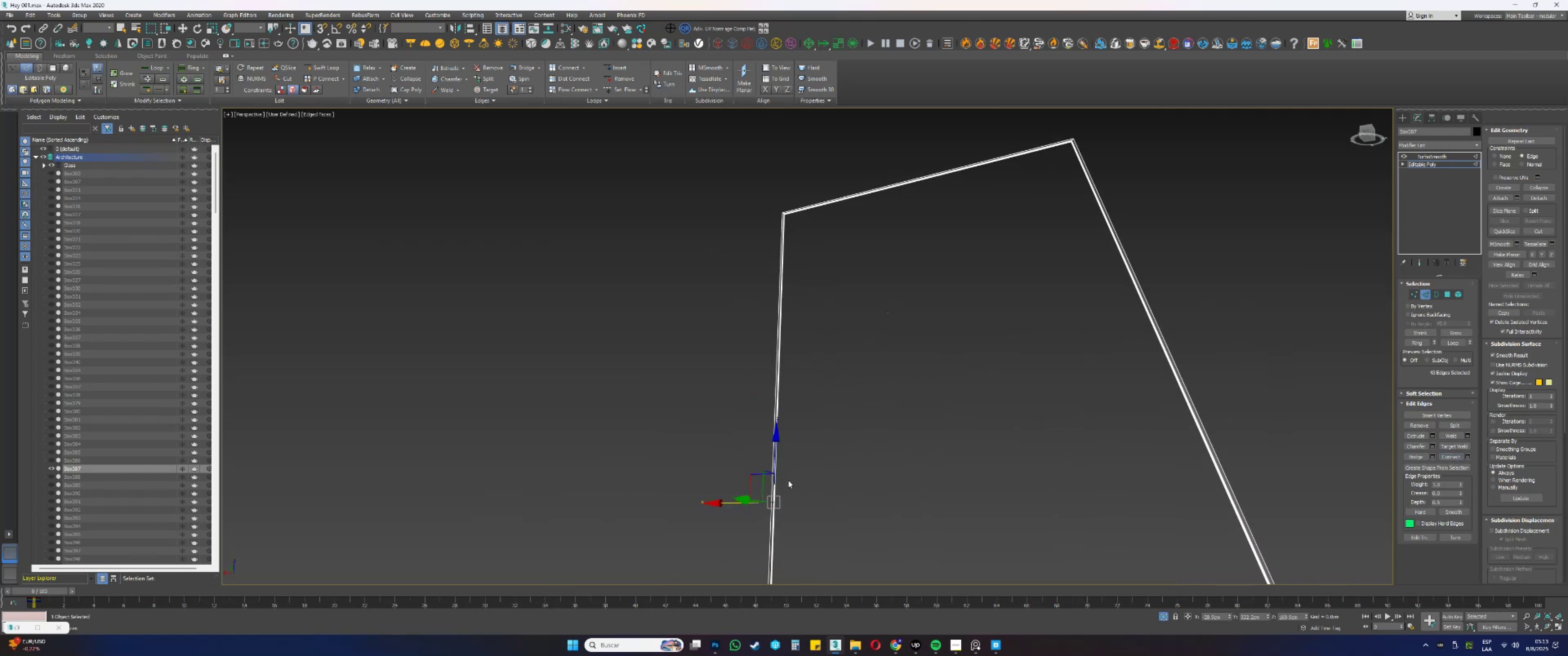 
left_click_drag(start_coordinate=[778, 453], to_coordinate=[750, 144])
 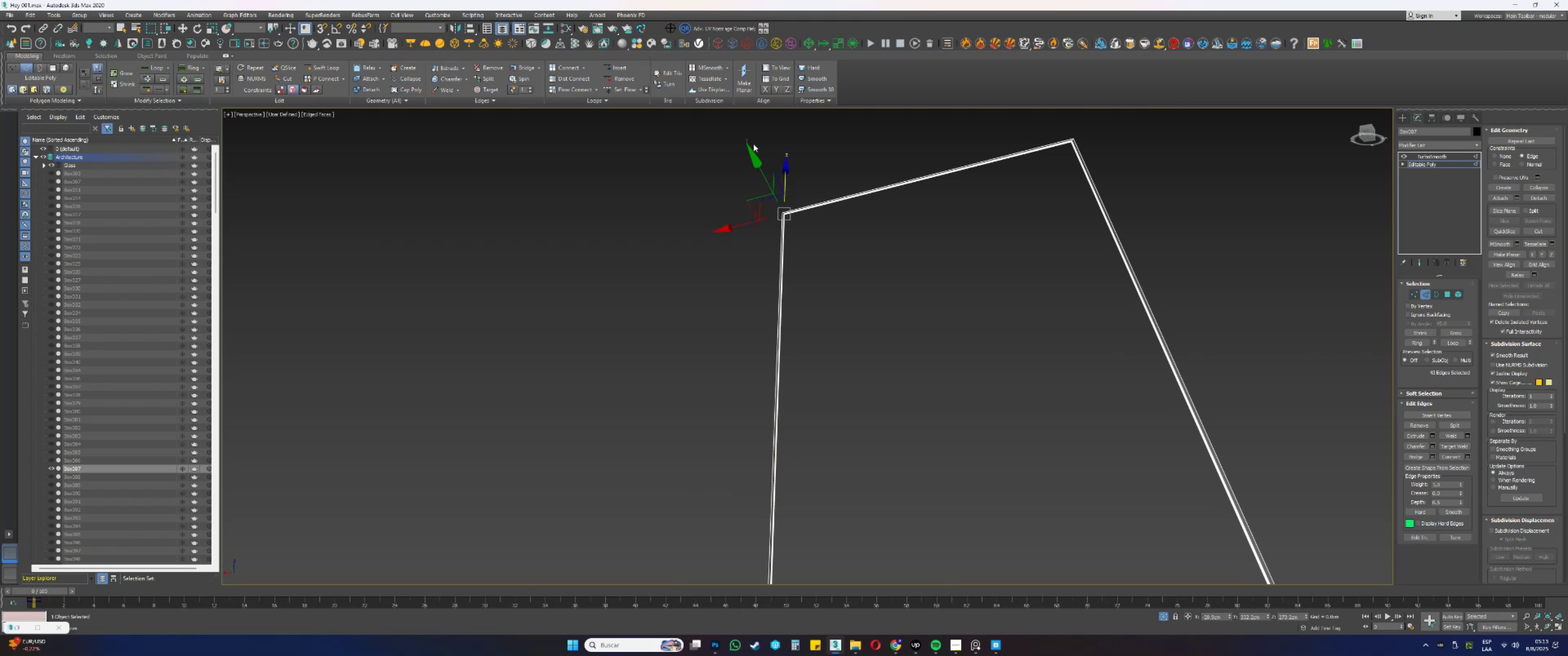 
type(zz2)
 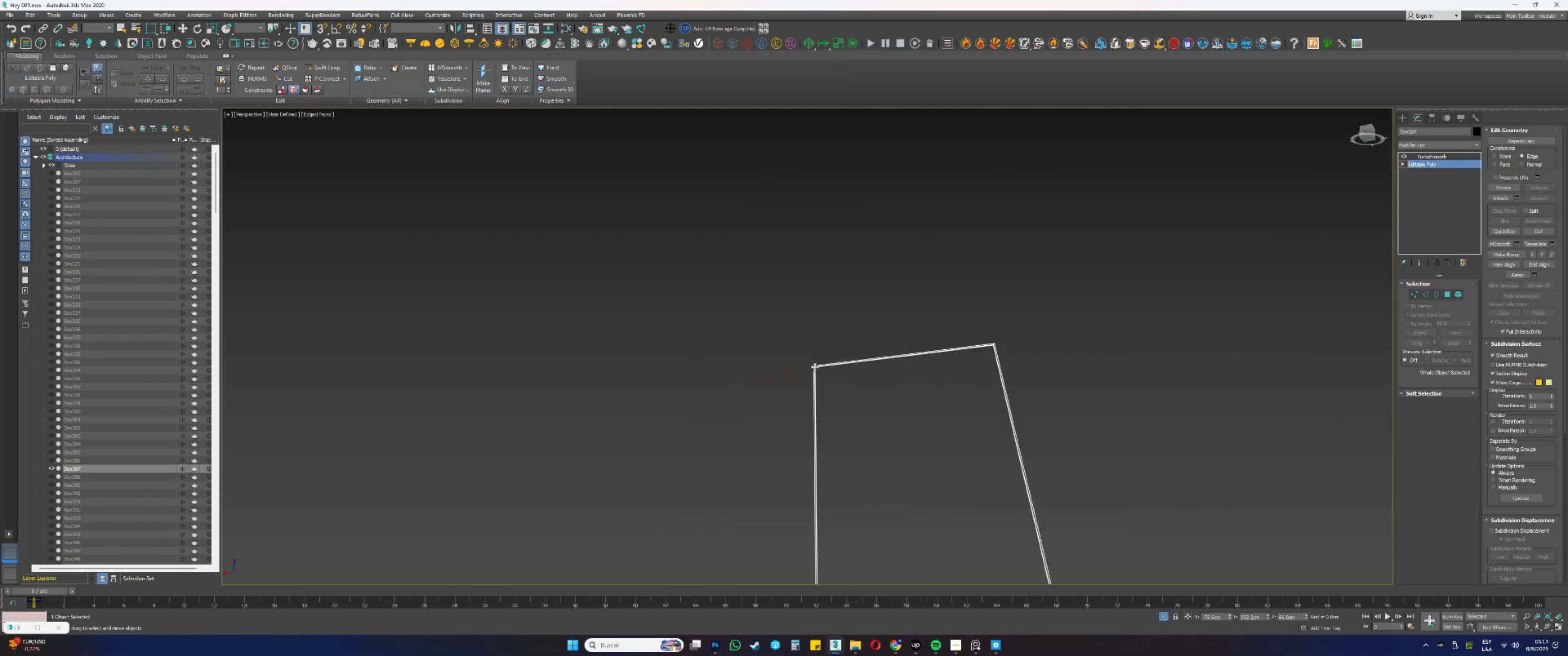 
left_click_drag(start_coordinate=[875, 351], to_coordinate=[876, 359])
 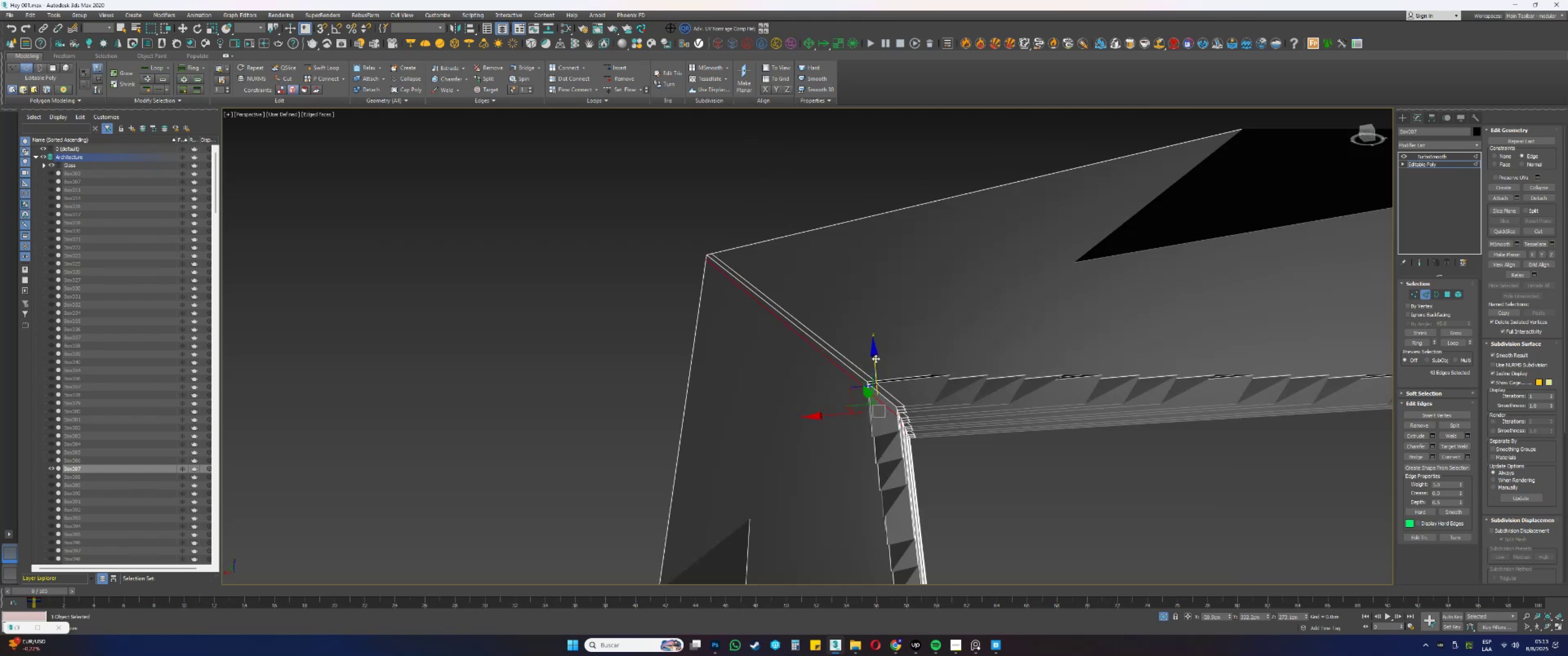 
scroll: coordinate [815, 367], scroll_direction: down, amount: 13.0
 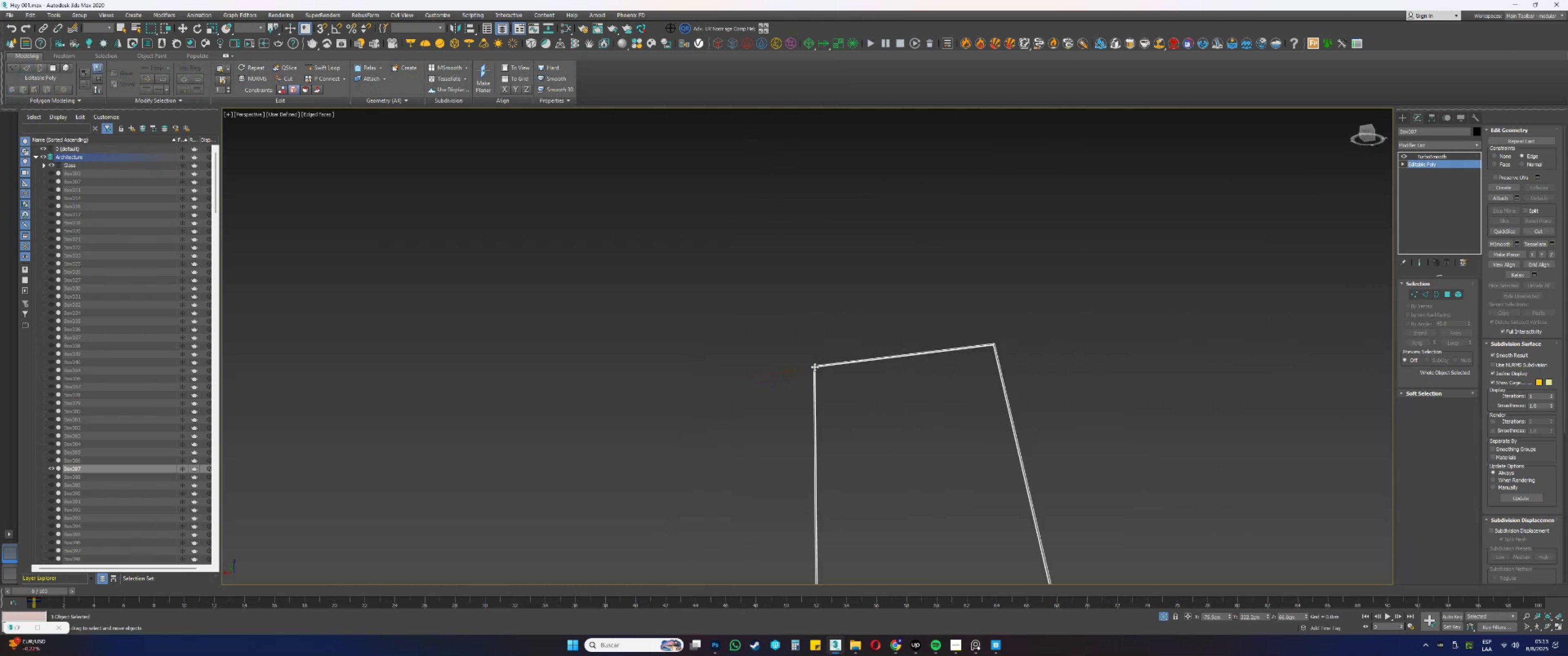 
hold_key(key=AltLeft, duration=0.45)
 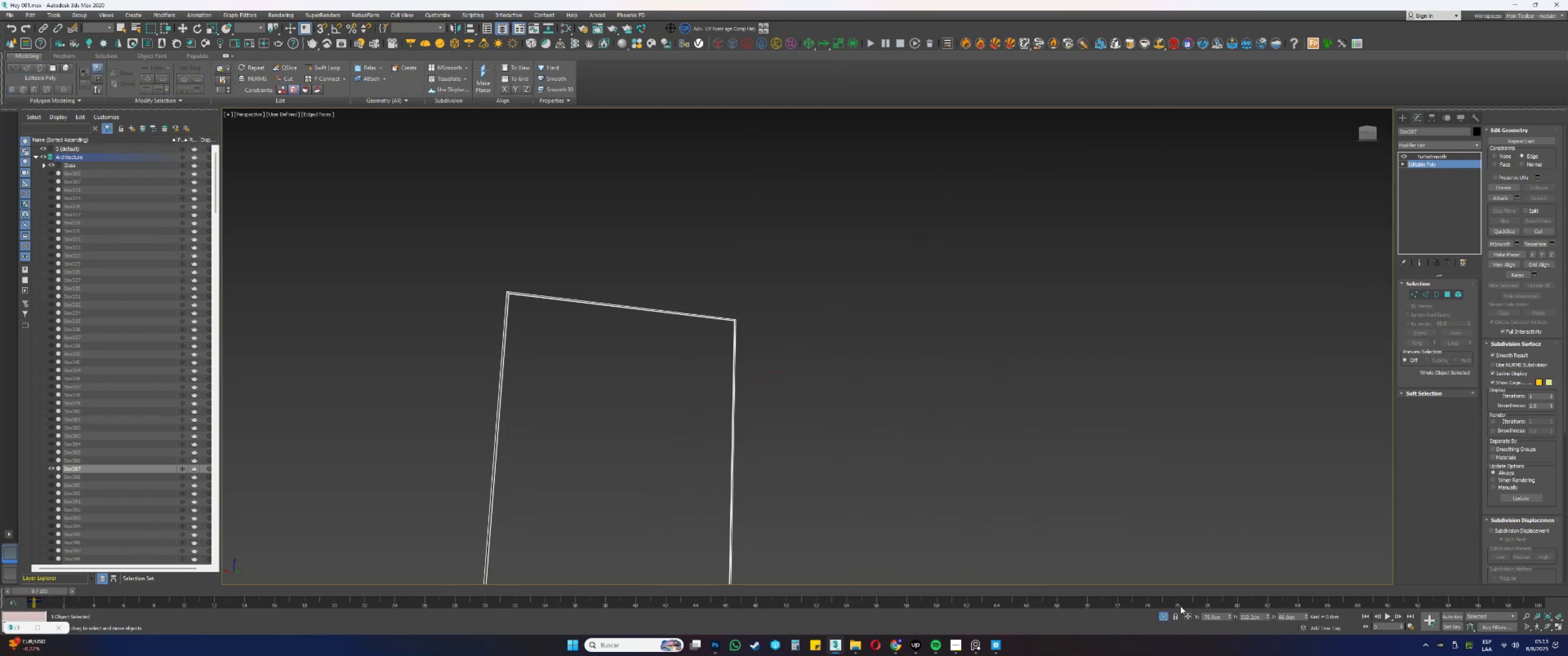 
left_click([1165, 617])
 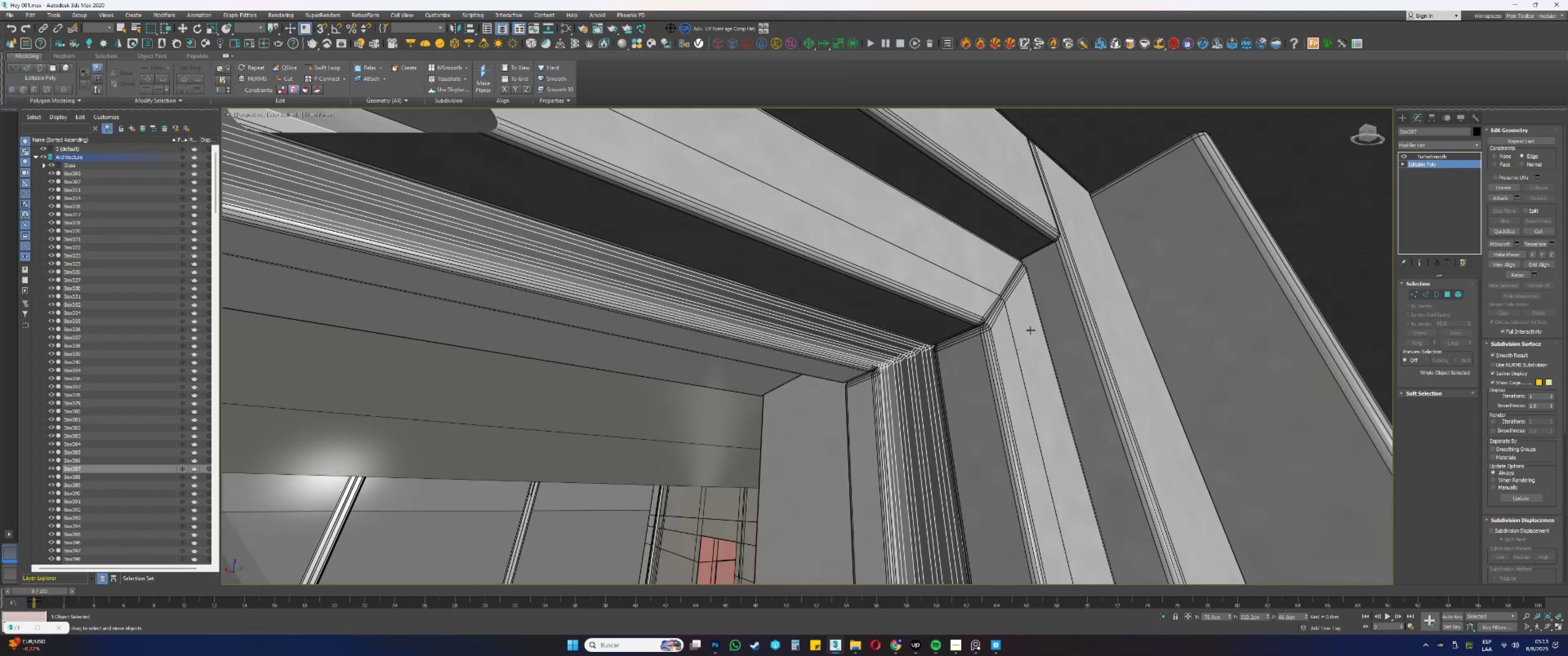 
scroll: coordinate [990, 338], scroll_direction: down, amount: 6.0
 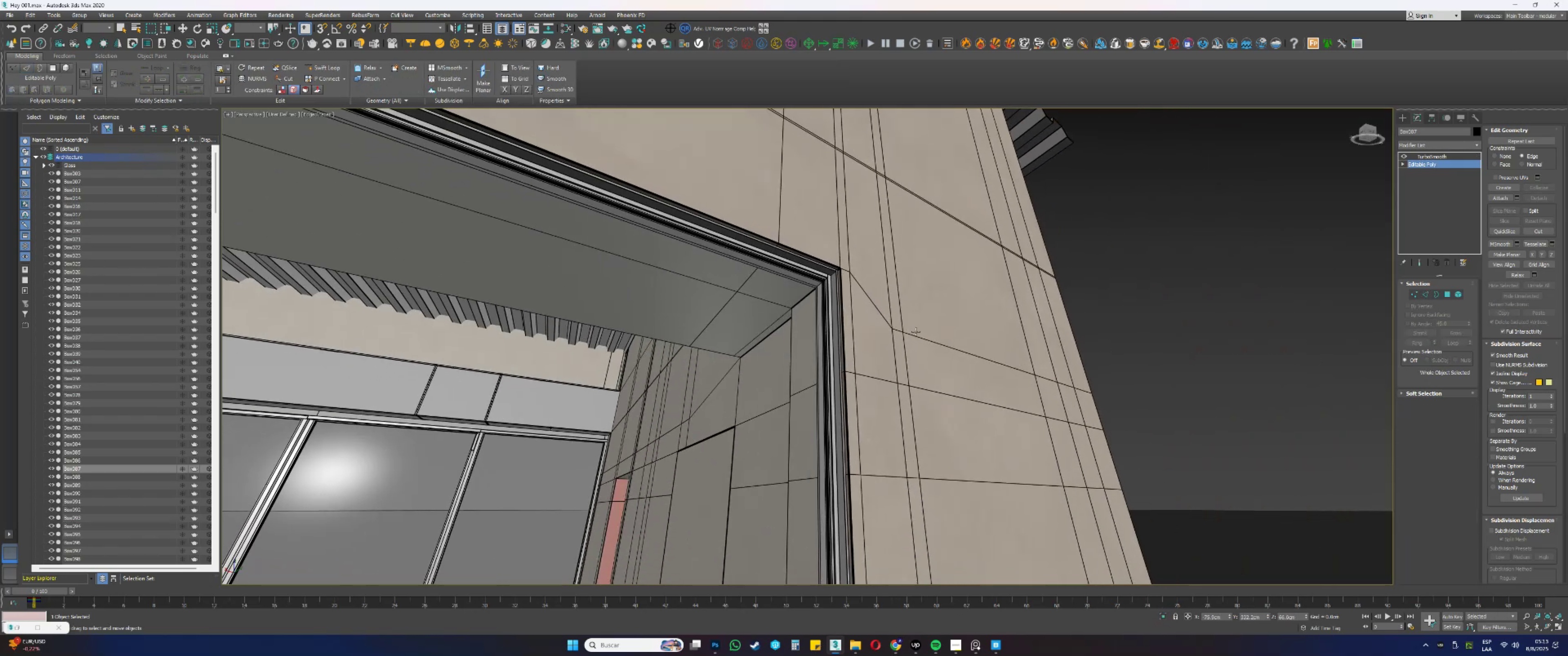 
scroll: coordinate [844, 288], scroll_direction: up, amount: 7.0
 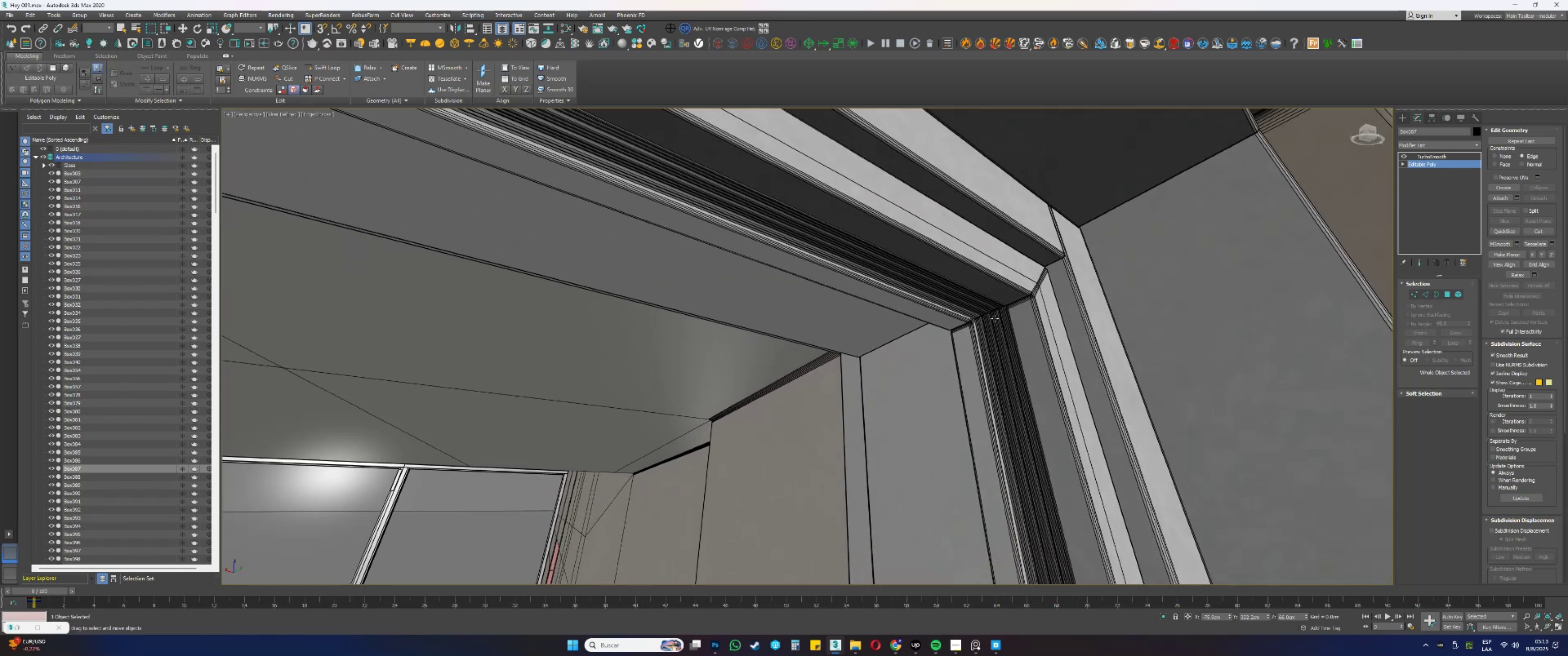 
left_click([1000, 314])
 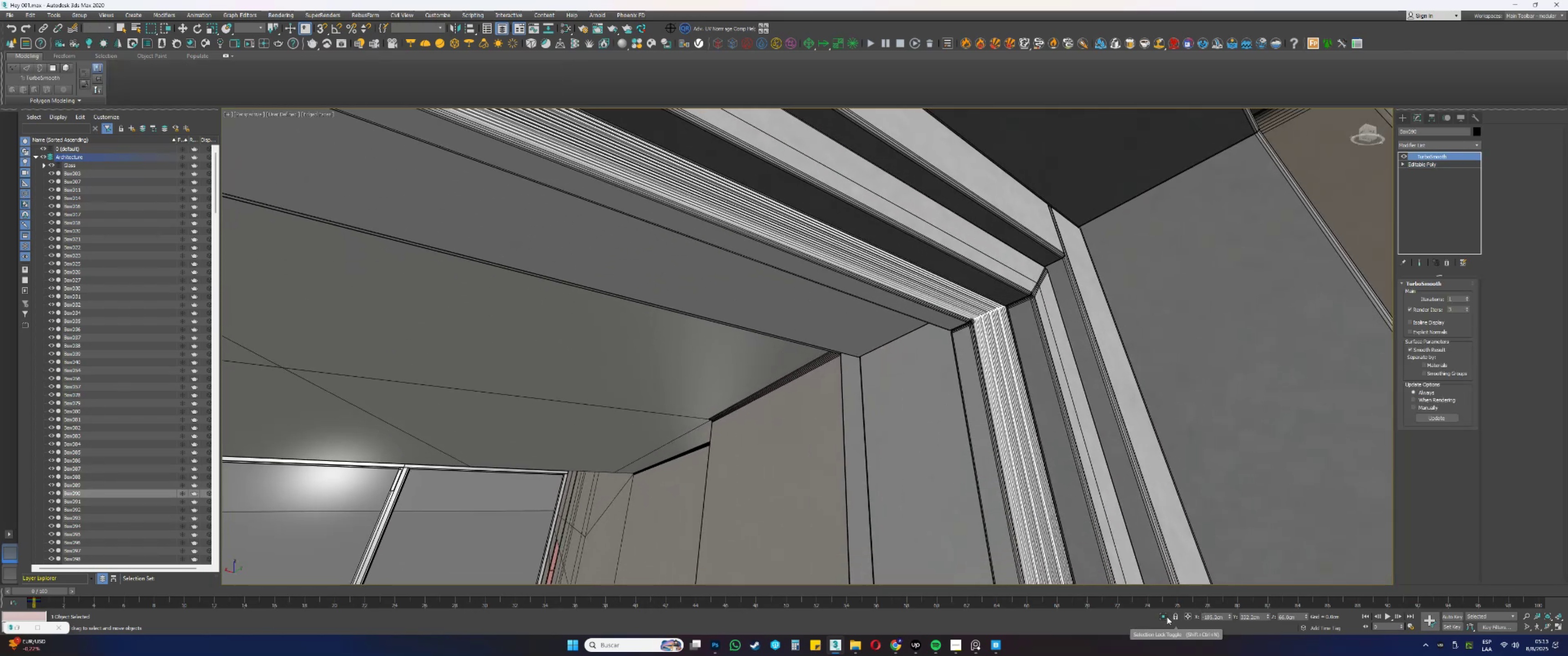 
left_click([1166, 617])
 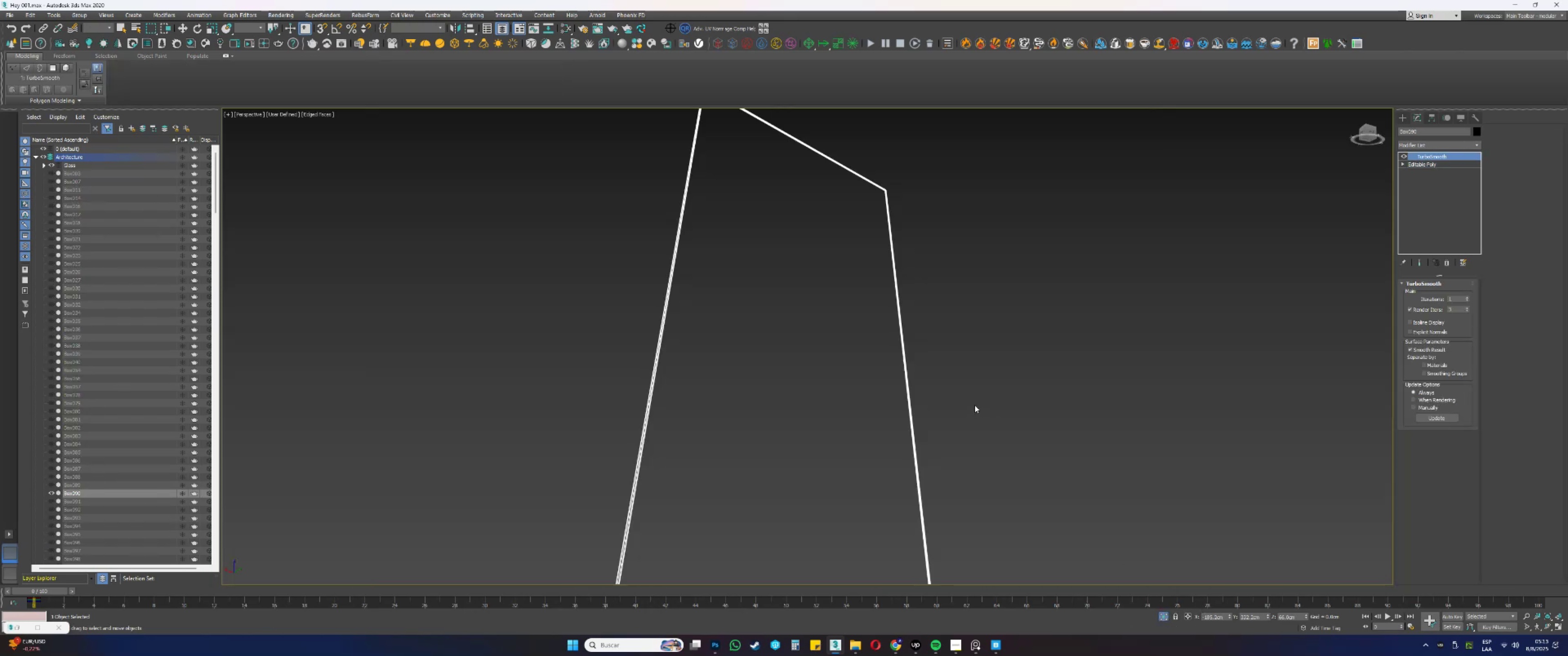 
key(Alt+AltLeft)
 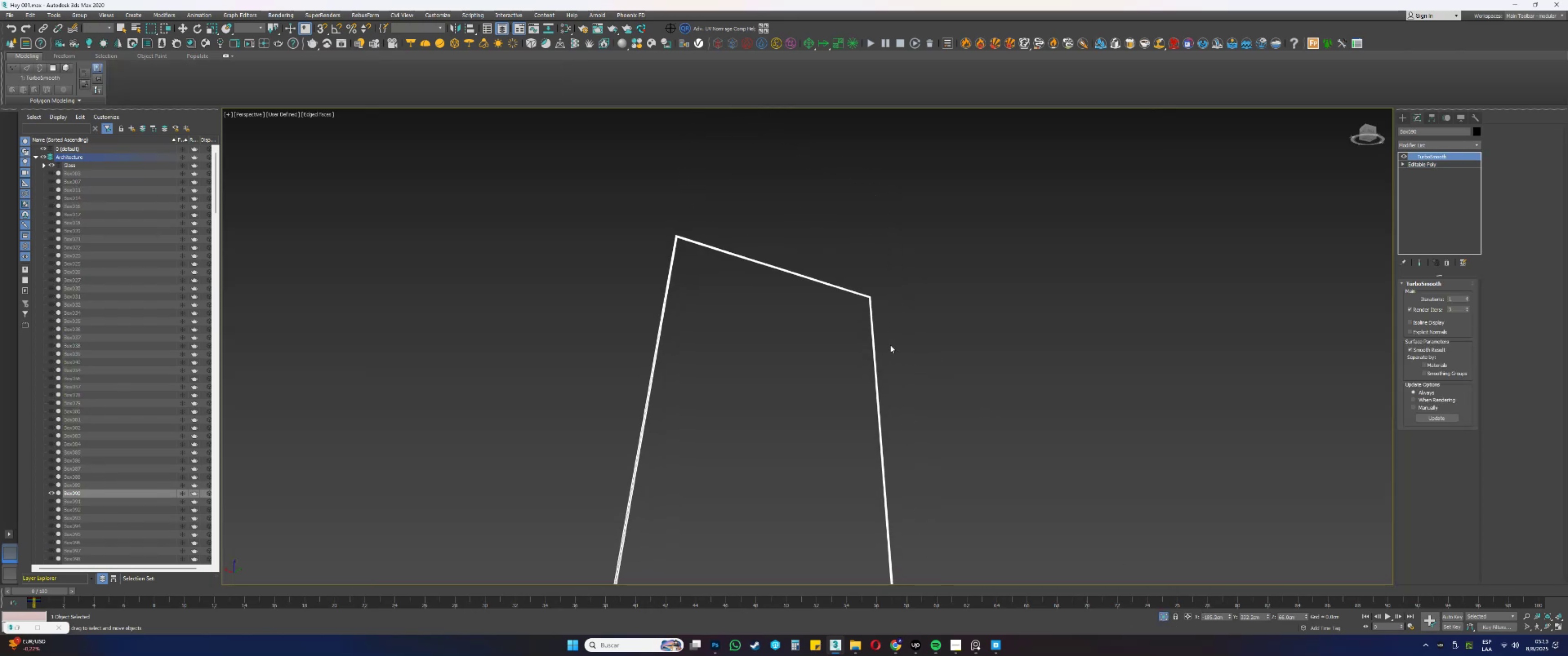 
scroll: coordinate [862, 303], scroll_direction: up, amount: 13.0
 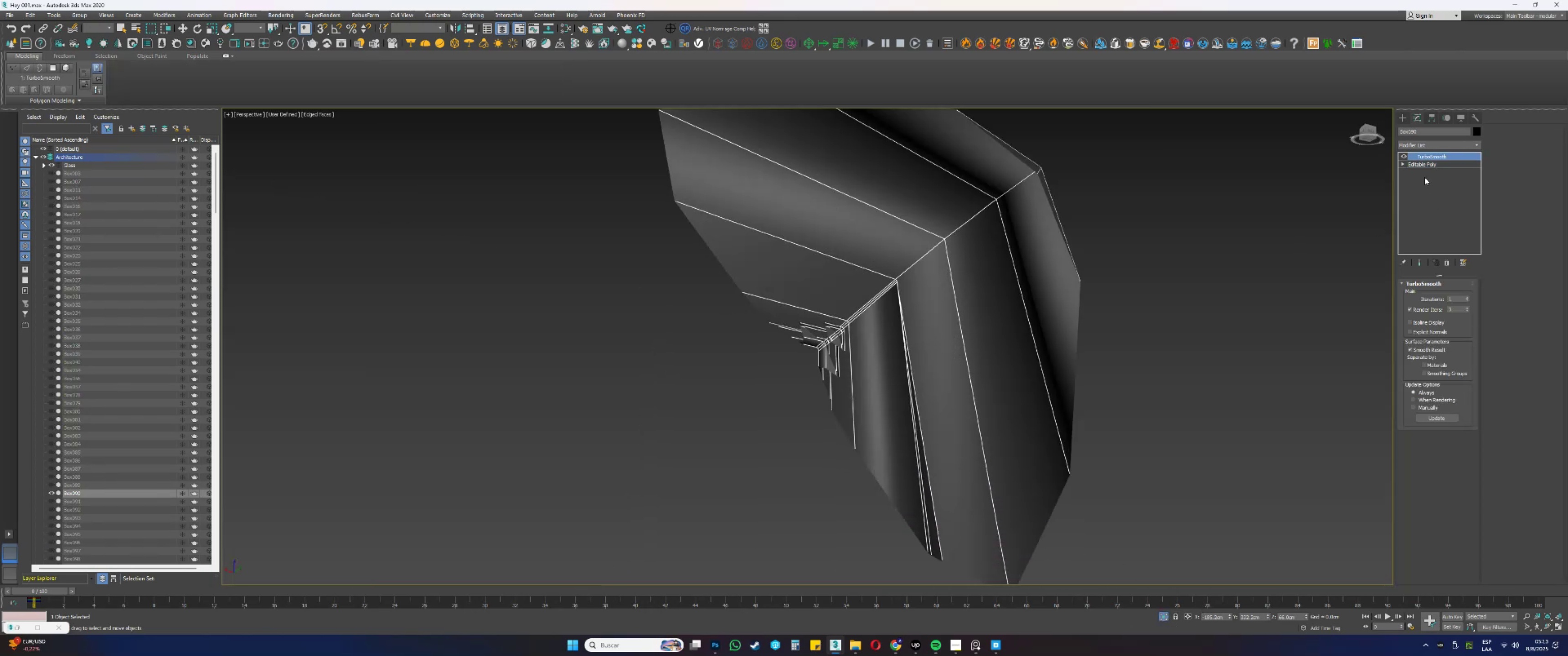 
left_click([1409, 159])
 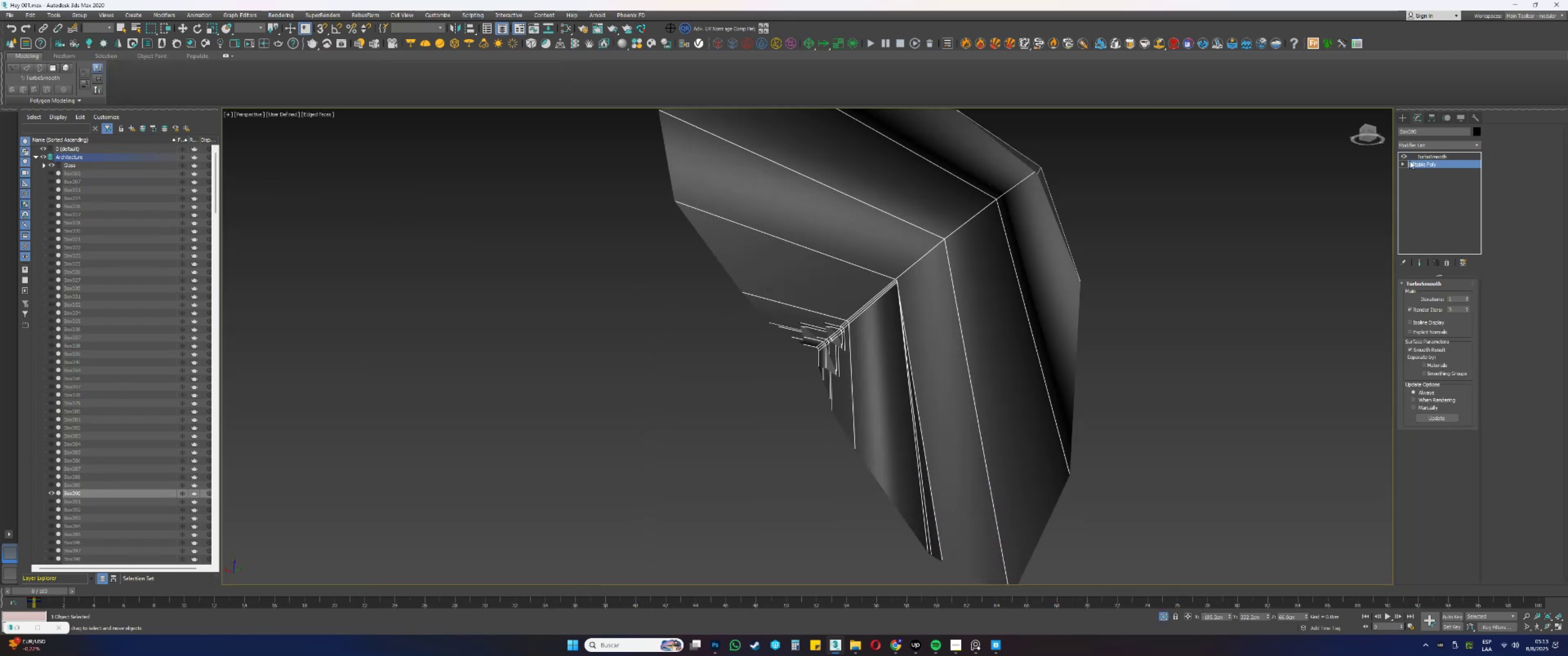 
key(2)
 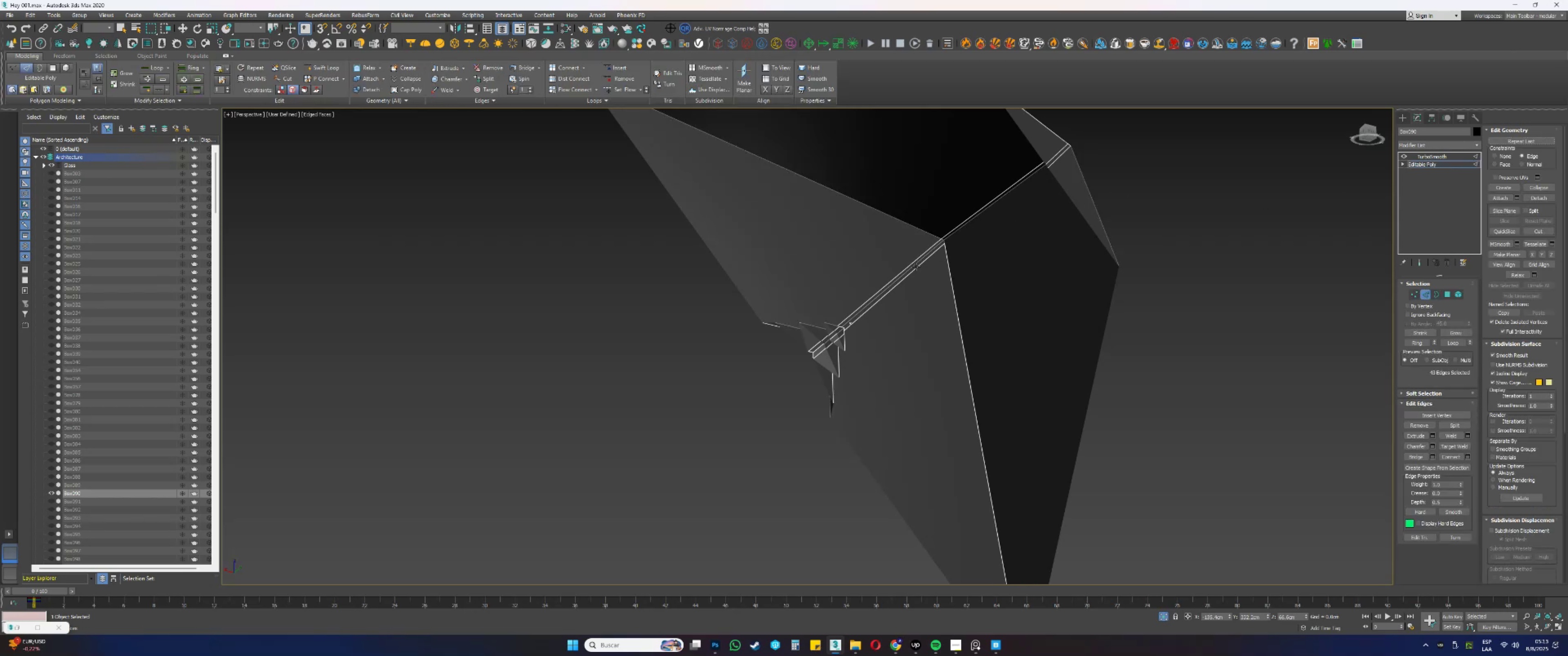 
double_click([913, 271])
 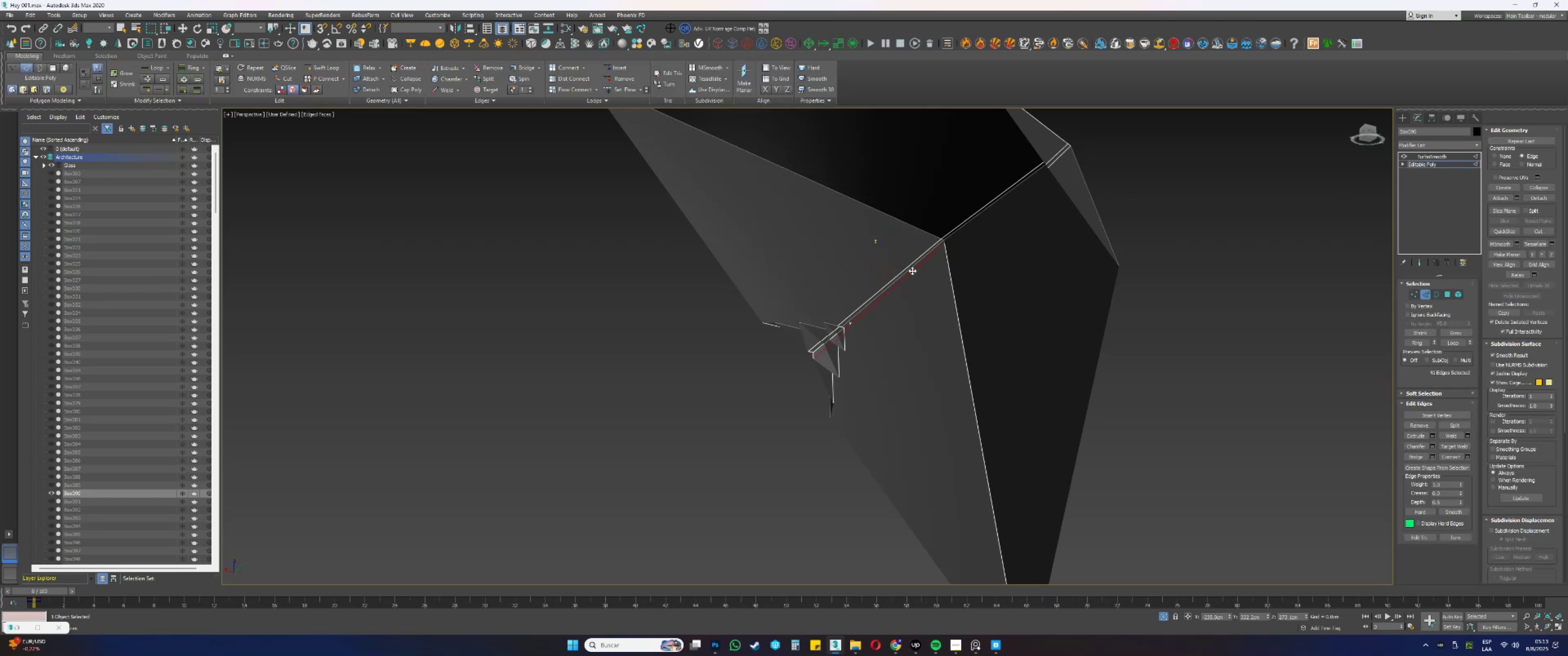 
hold_key(key=ControlLeft, duration=0.56)
double_click([905, 268])
 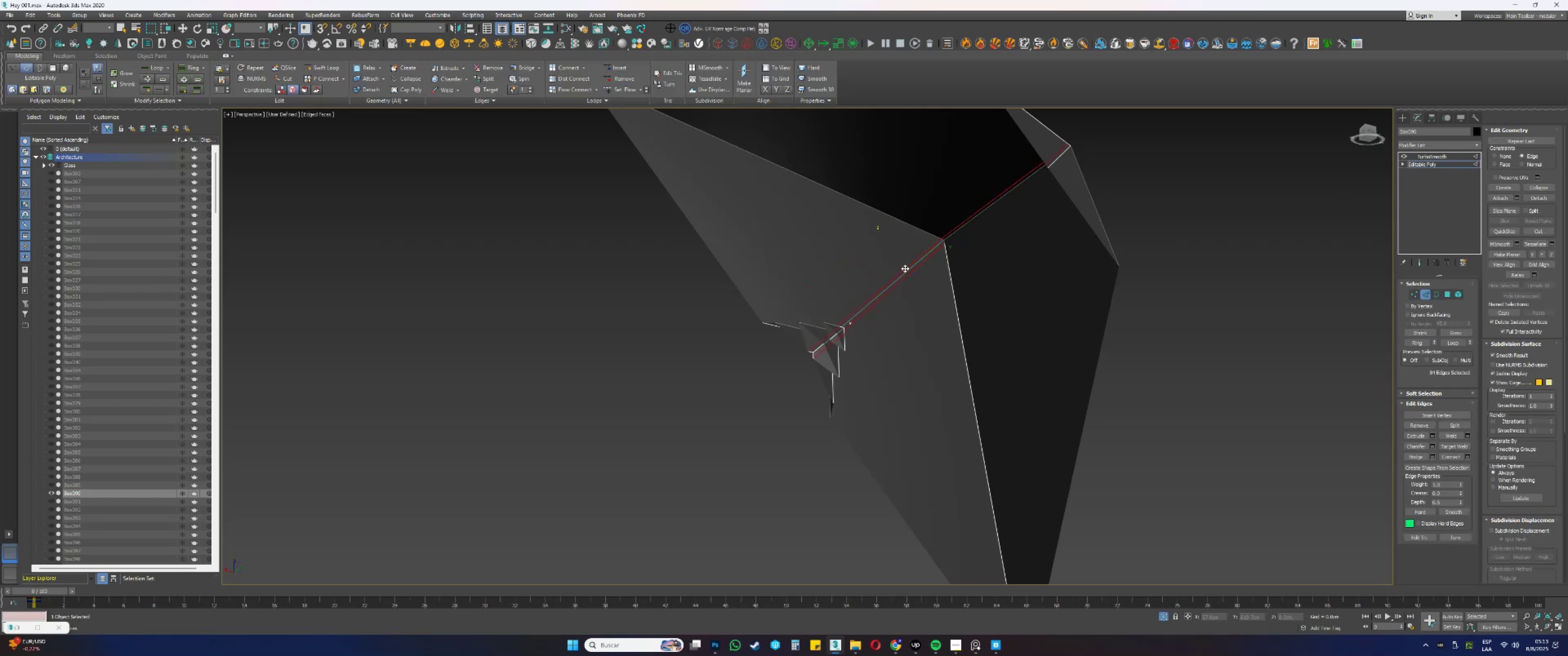 
scroll: coordinate [905, 268], scroll_direction: down, amount: 2.0
 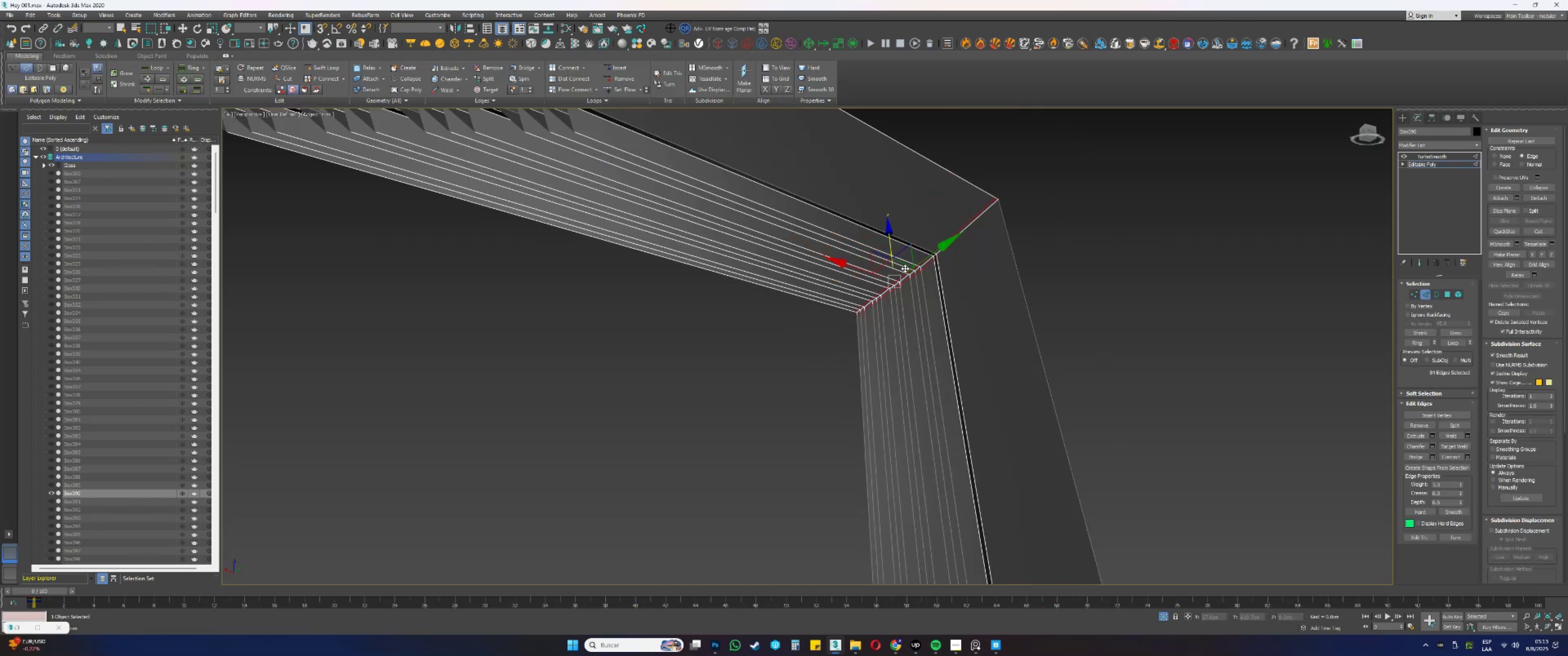 
key(Control+Backspace)
 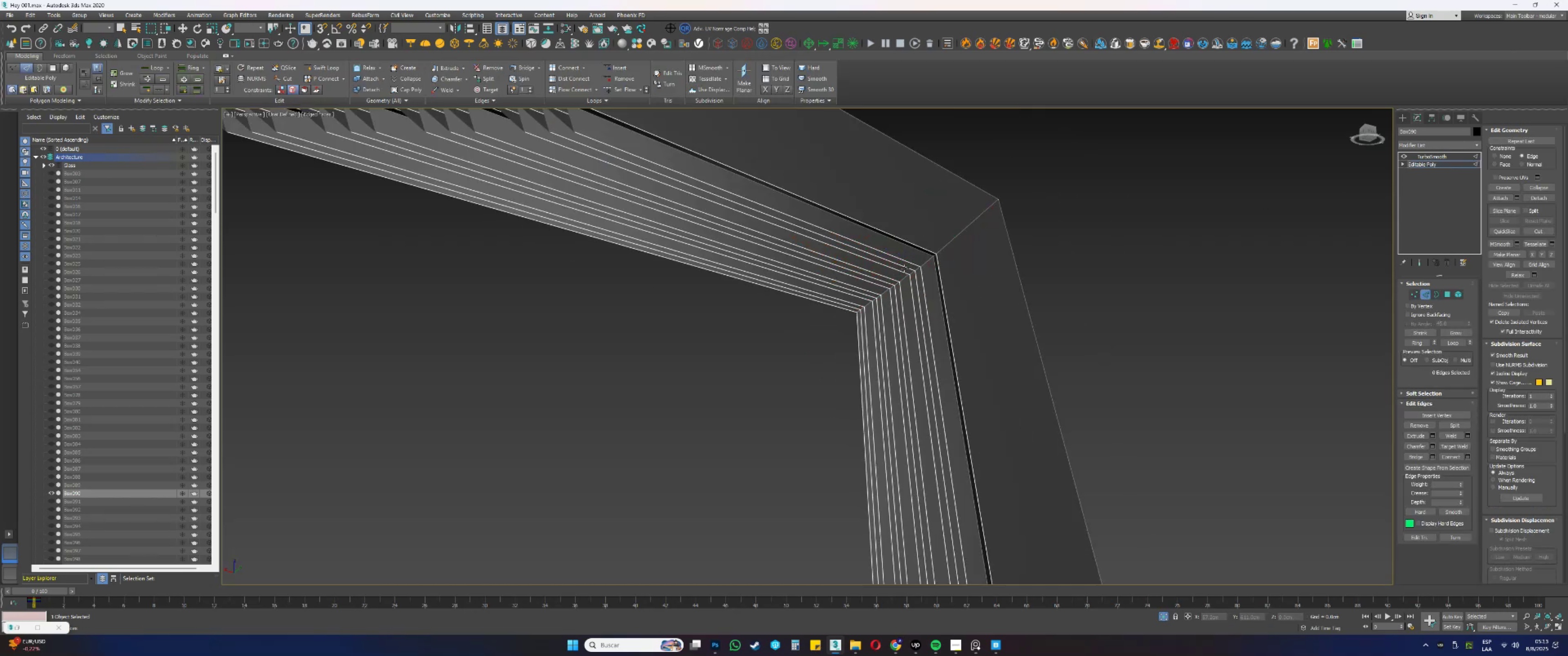 
wait(5.22)
 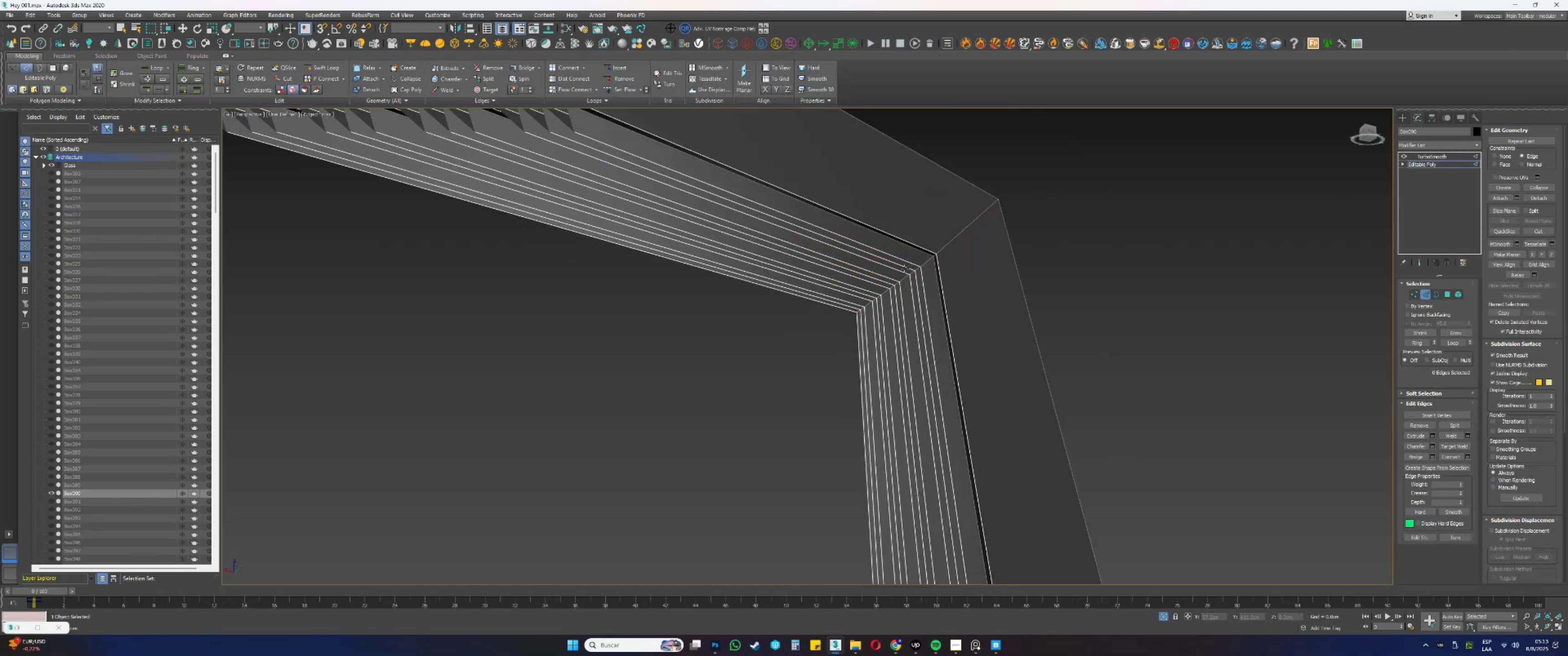 
scroll: coordinate [867, 299], scroll_direction: down, amount: 1.0
 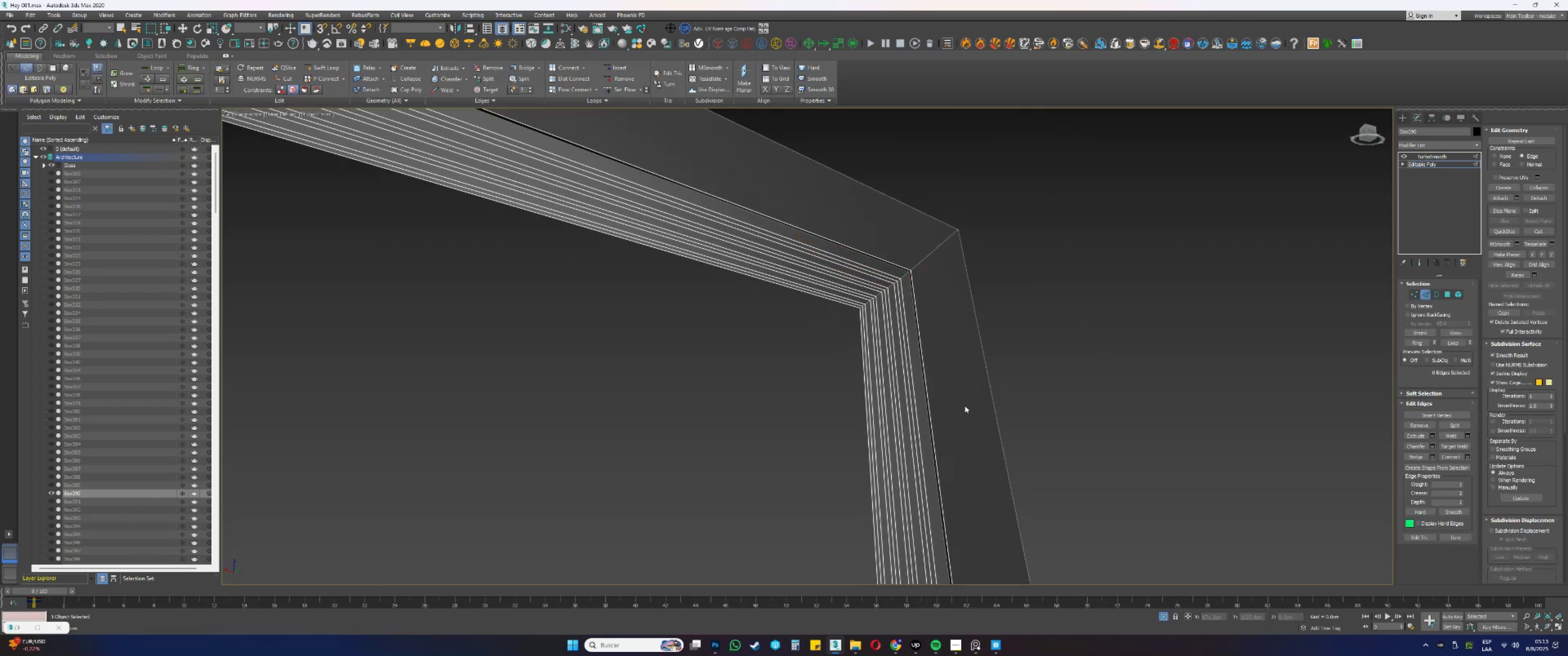 
left_click_drag(start_coordinate=[1147, 459], to_coordinate=[752, 432])
 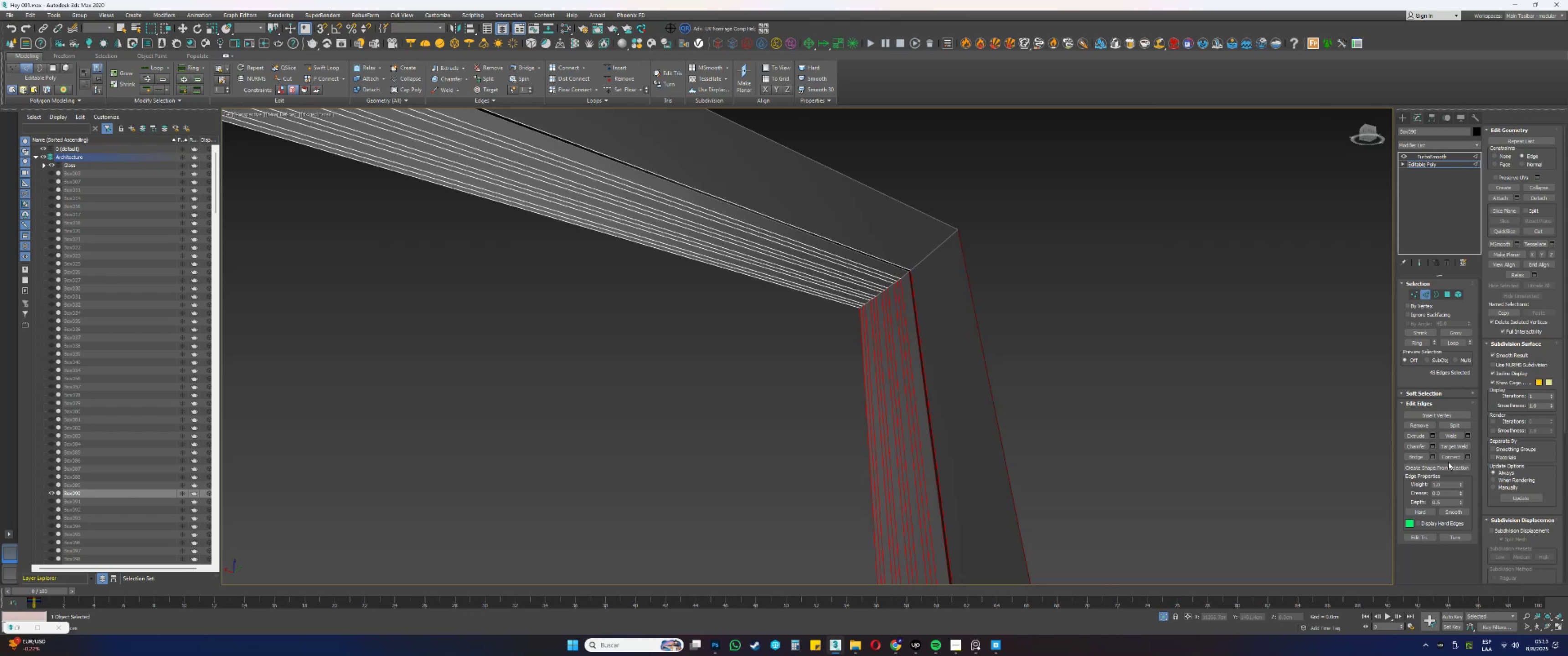 
left_click([1453, 455])
 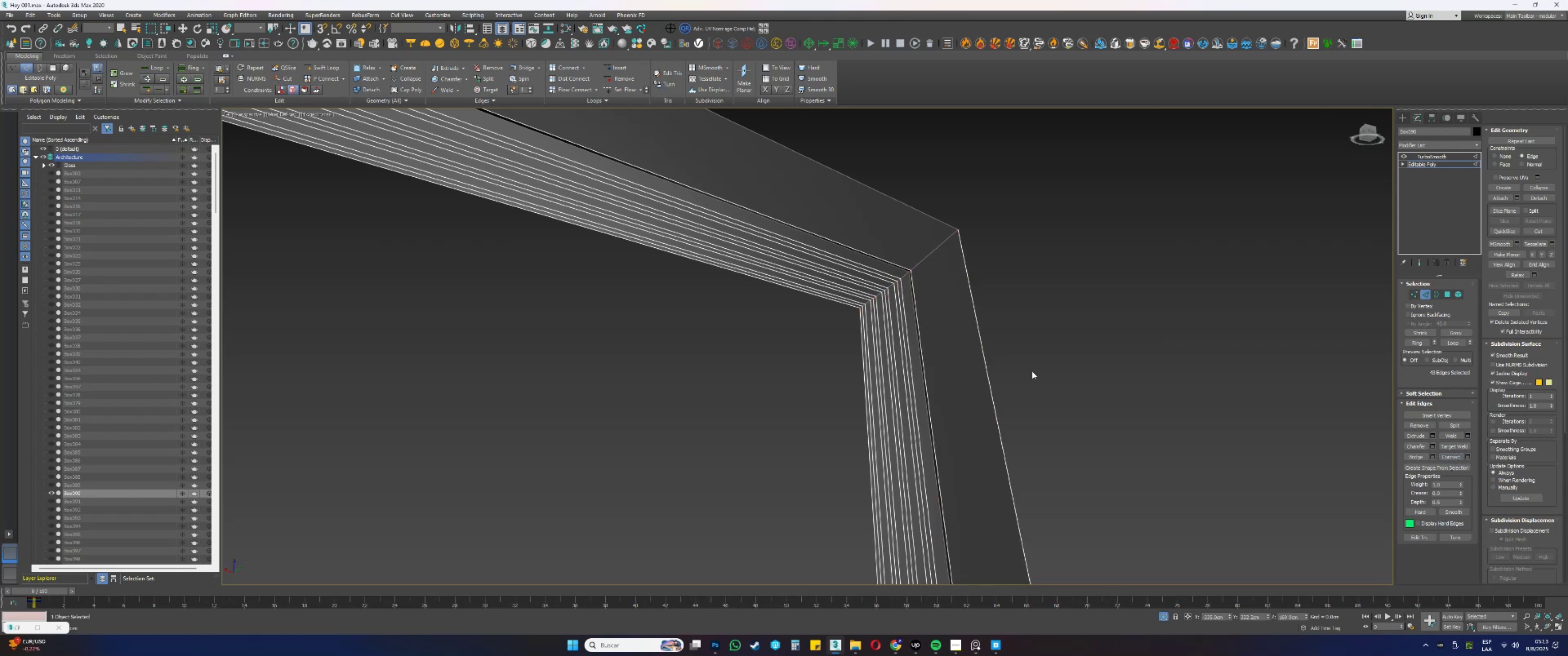 
scroll: coordinate [830, 391], scroll_direction: down, amount: 10.0
 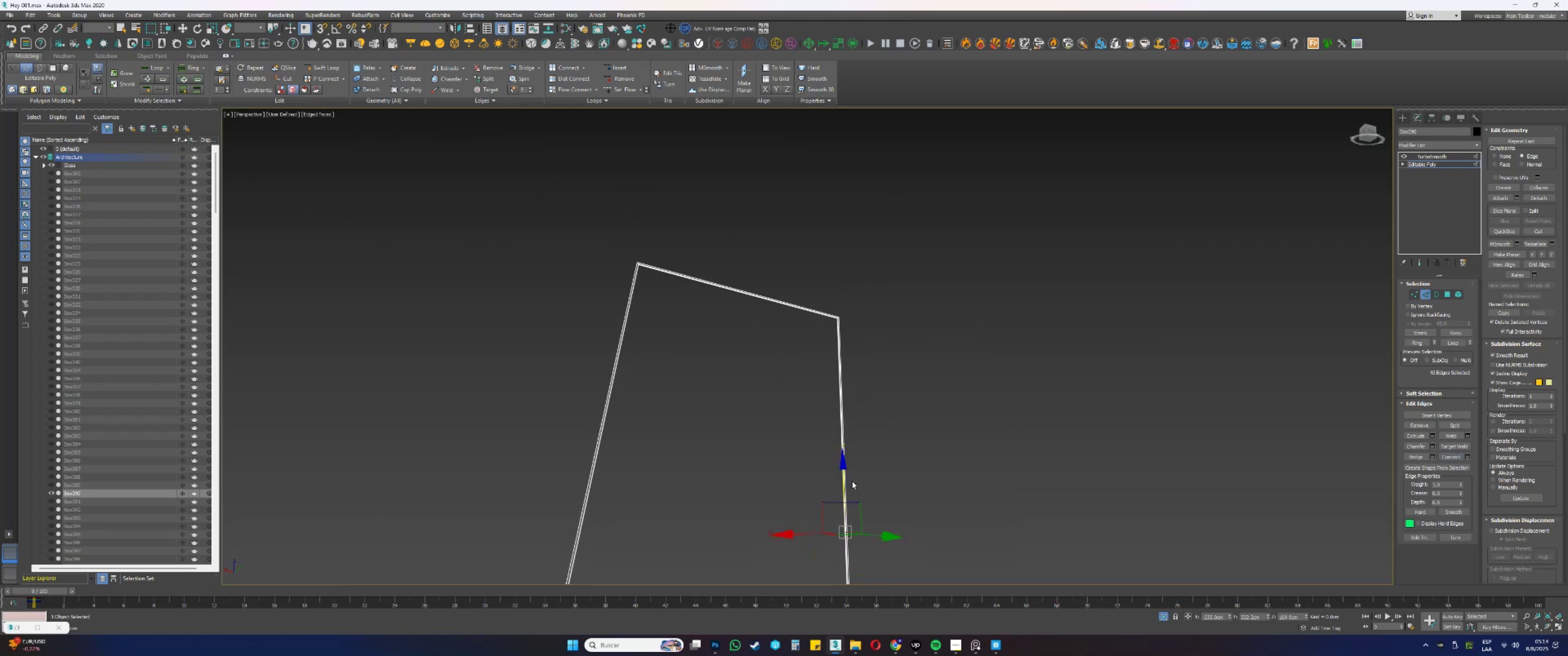 
left_click_drag(start_coordinate=[845, 483], to_coordinate=[842, 227])
 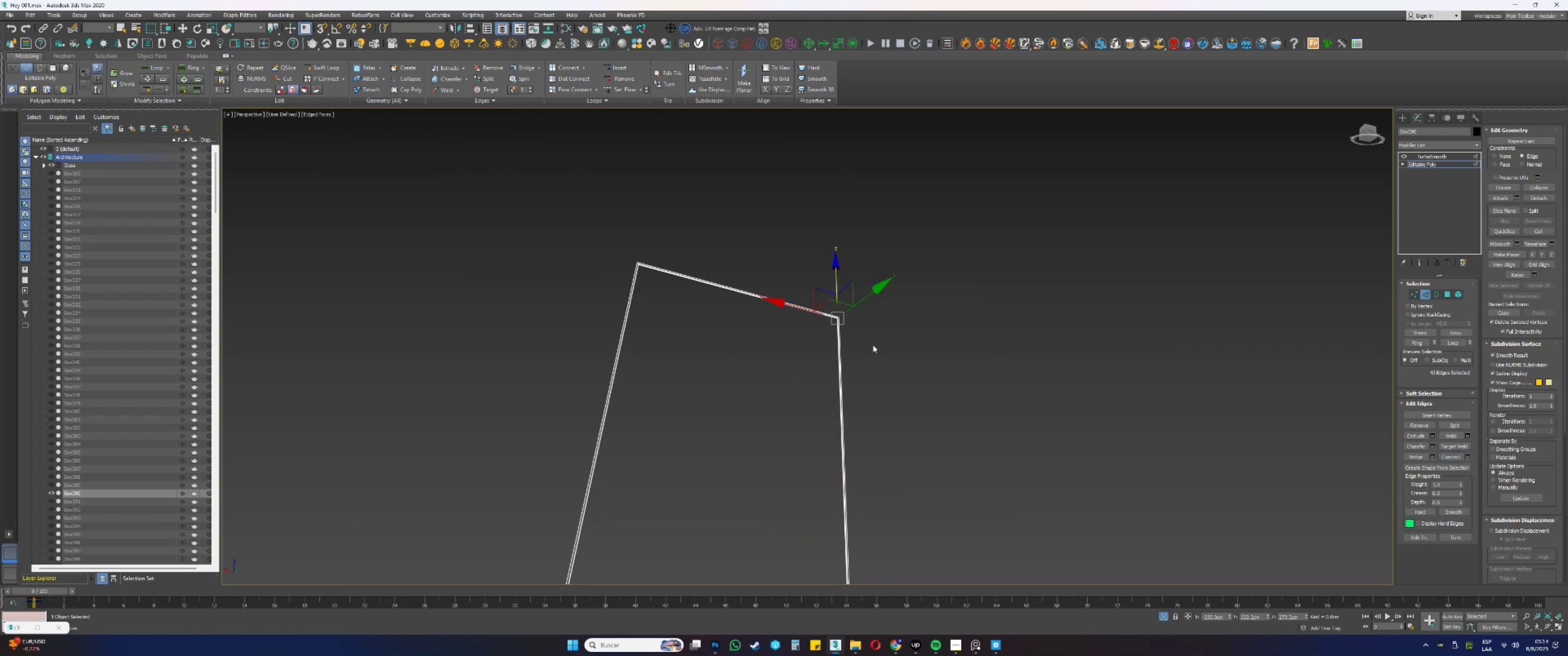 
key(Z)
 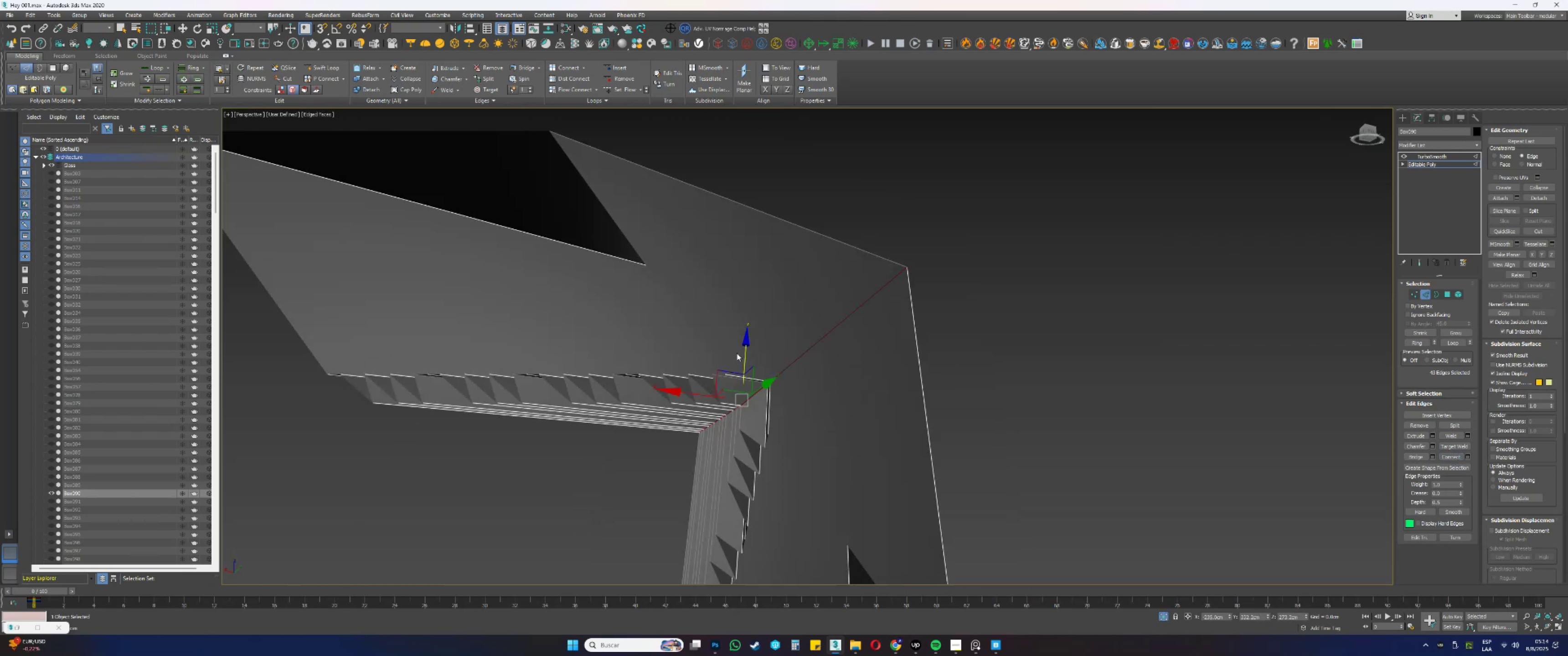 
left_click_drag(start_coordinate=[745, 351], to_coordinate=[745, 356])
 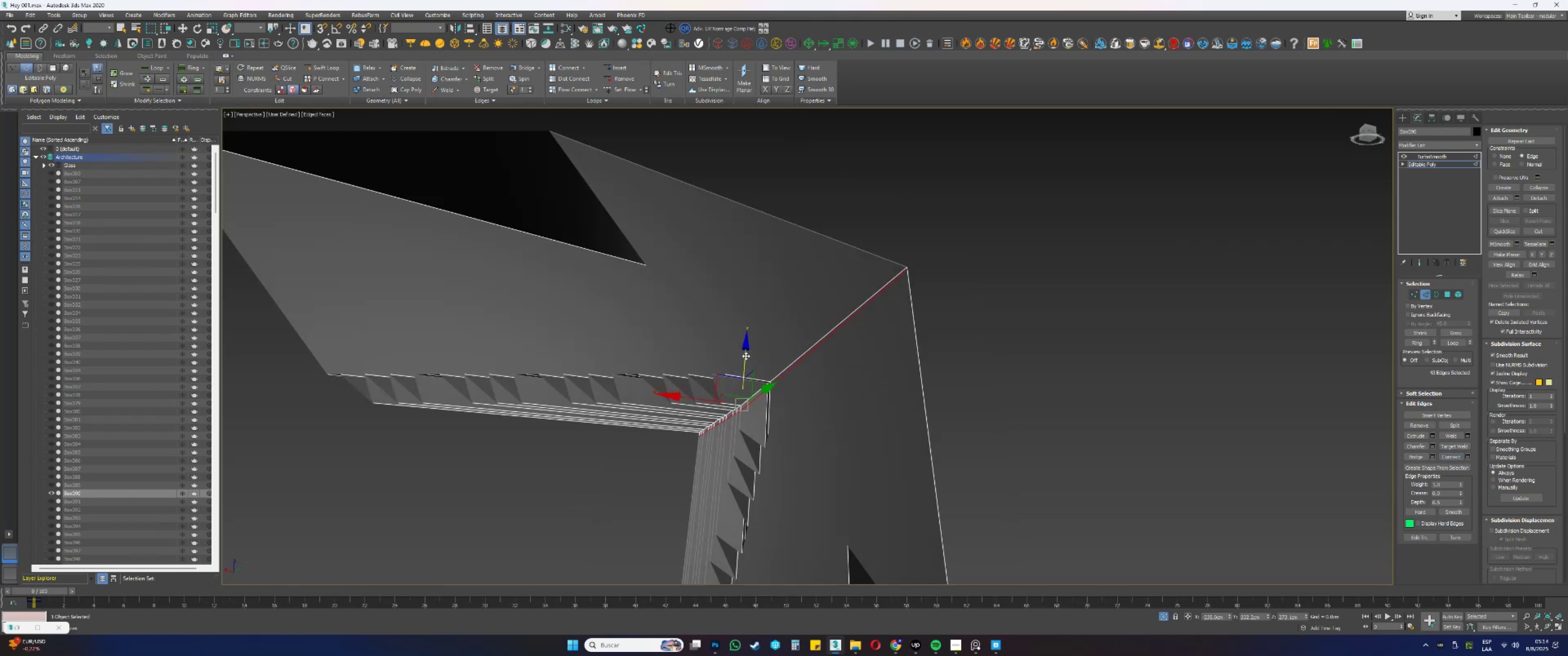 
scroll: coordinate [802, 343], scroll_direction: down, amount: 1.0
 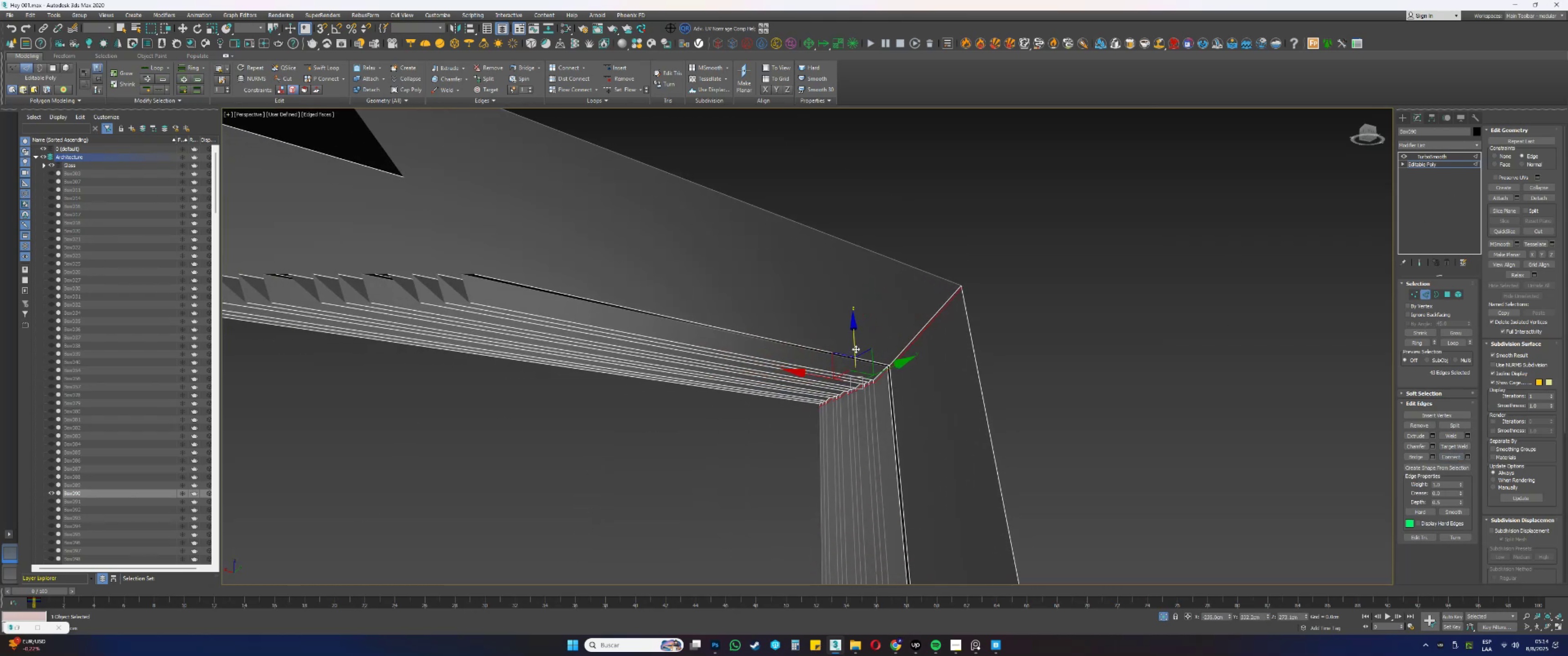 
left_click_drag(start_coordinate=[703, 487], to_coordinate=[685, 108])
 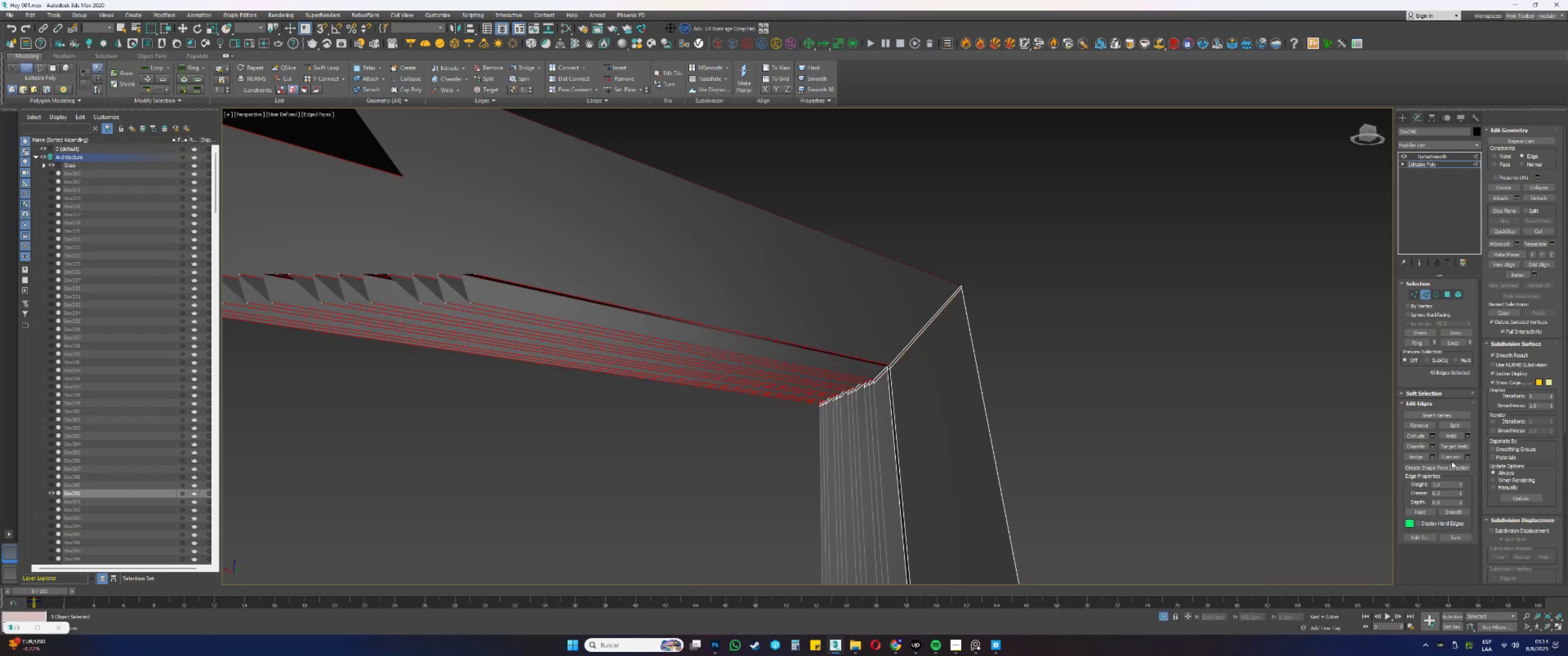 
left_click([1451, 458])
 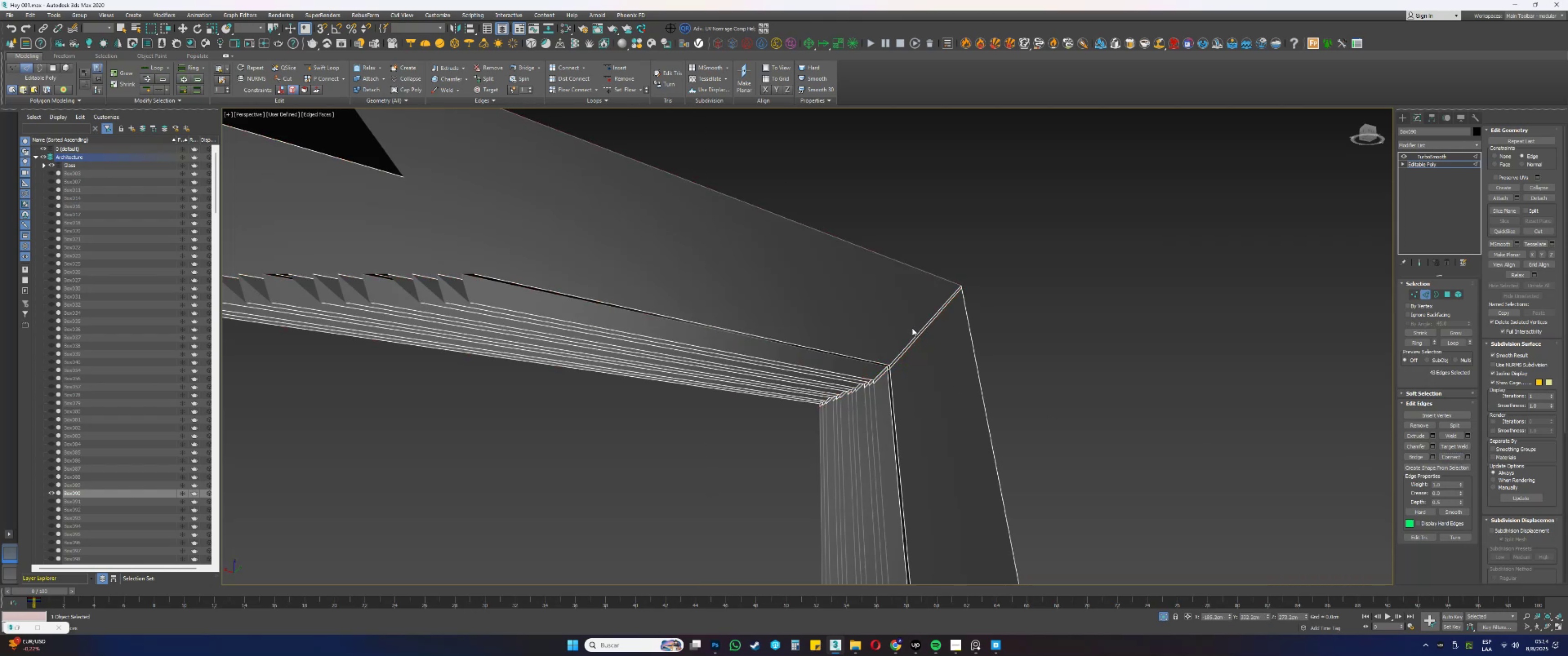 
scroll: coordinate [820, 324], scroll_direction: down, amount: 11.0
 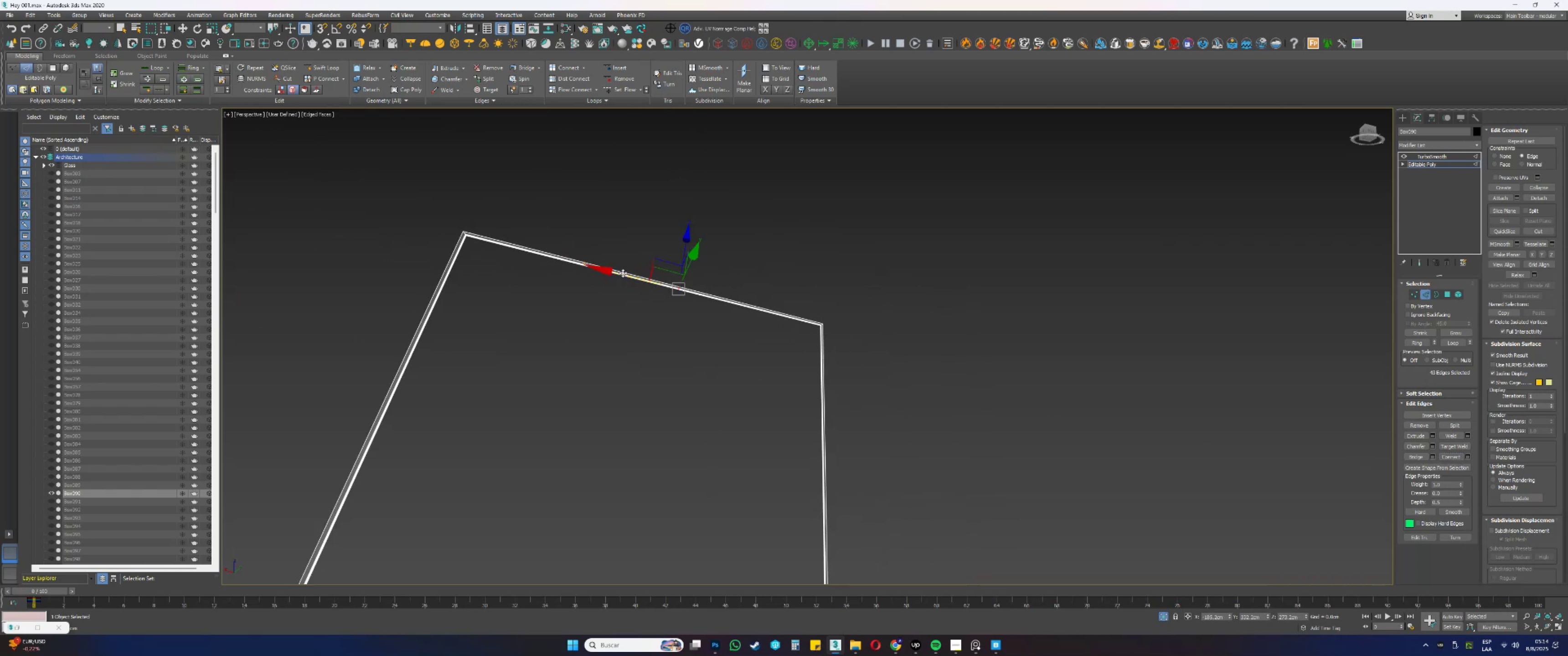 
left_click_drag(start_coordinate=[620, 275], to_coordinate=[831, 313])
 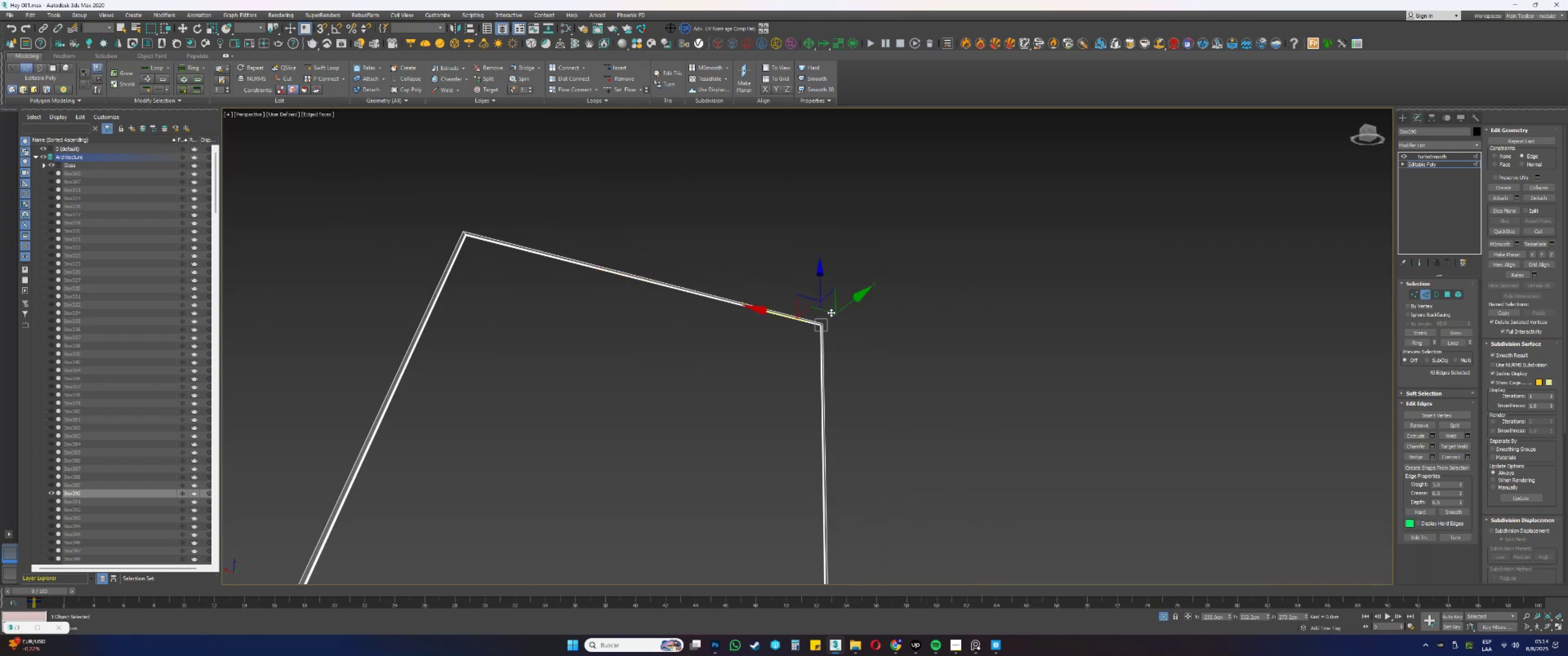 
key(Z)
 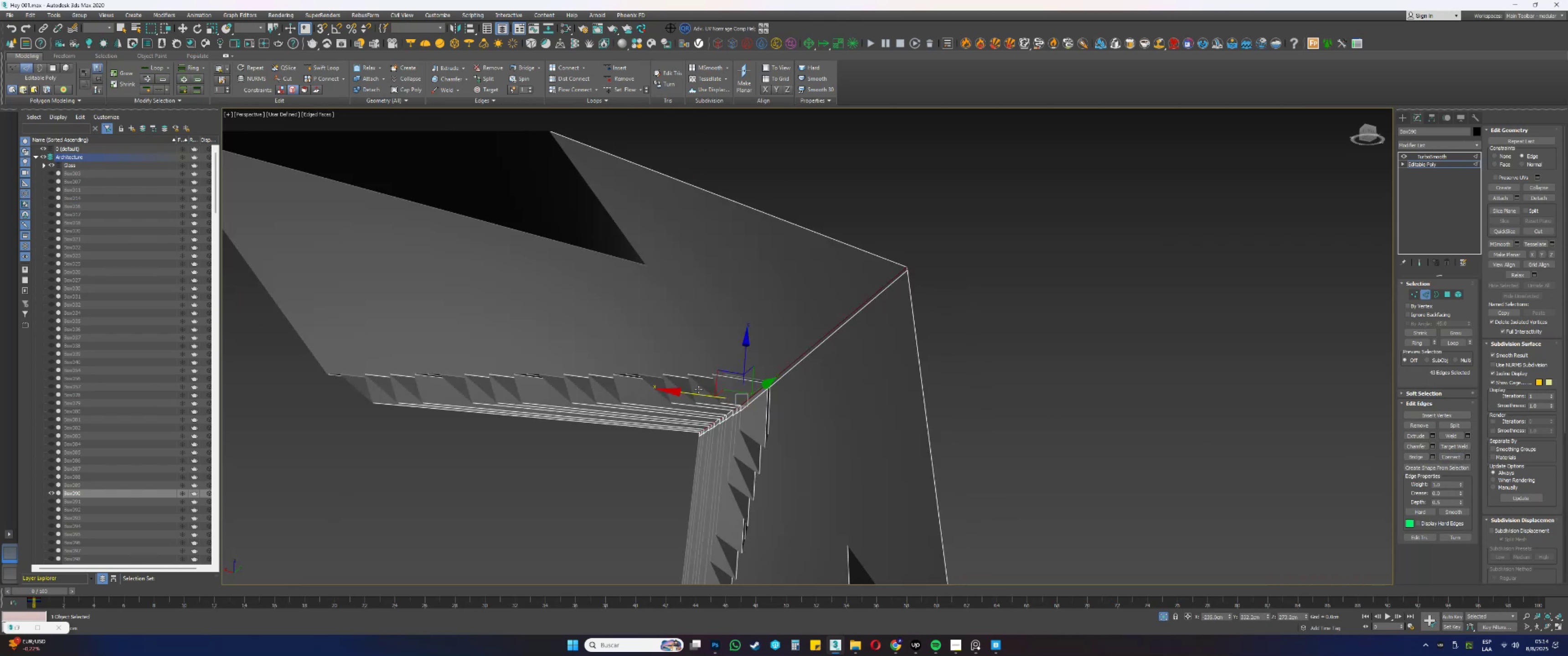 
left_click_drag(start_coordinate=[691, 393], to_coordinate=[685, 394])
 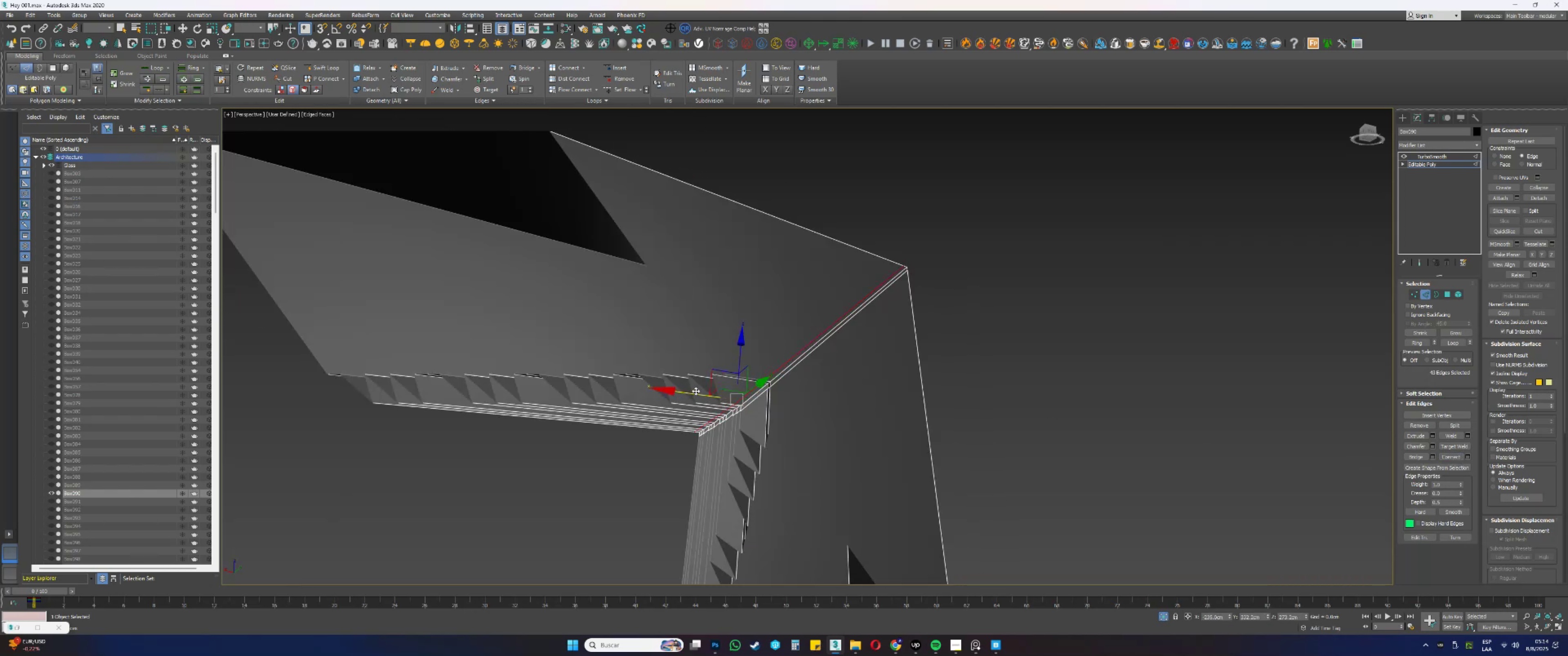 
scroll: coordinate [829, 389], scroll_direction: down, amount: 10.0
 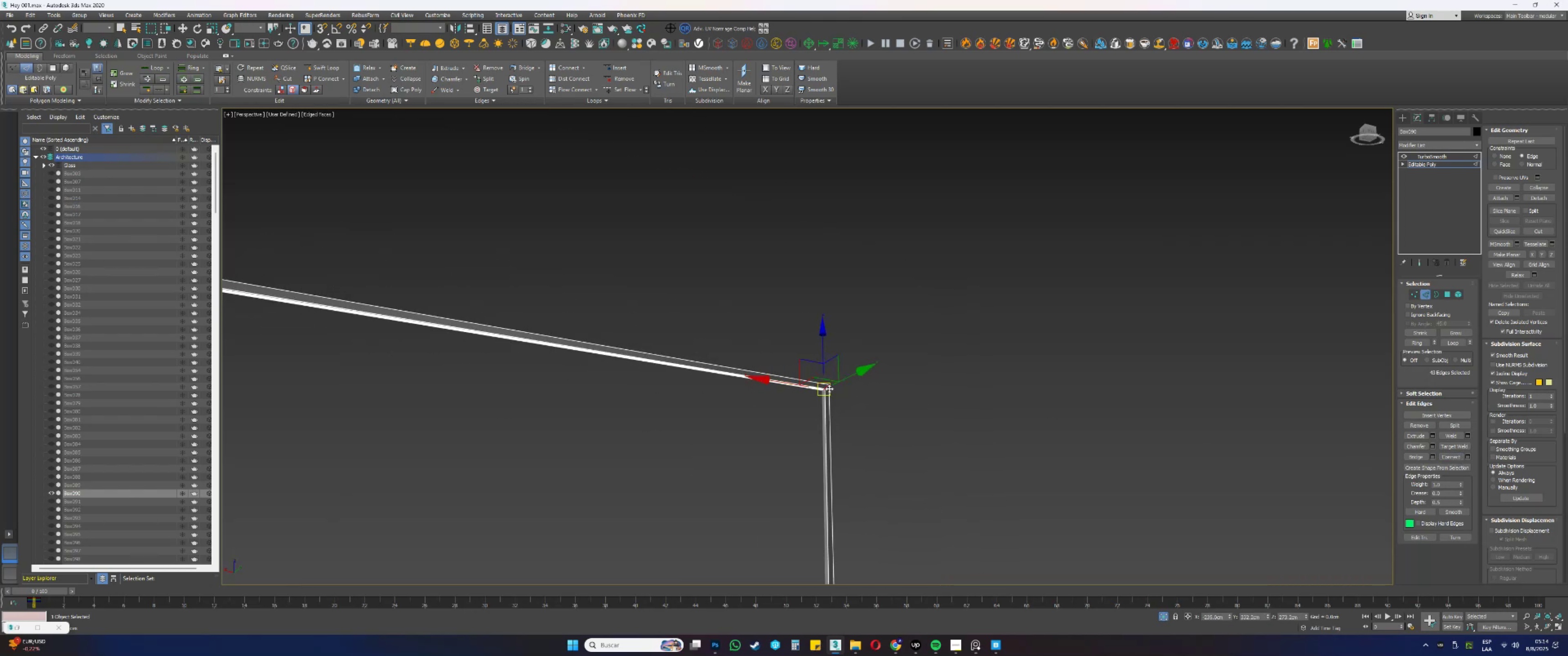 
hold_key(key=AltLeft, duration=0.53)
 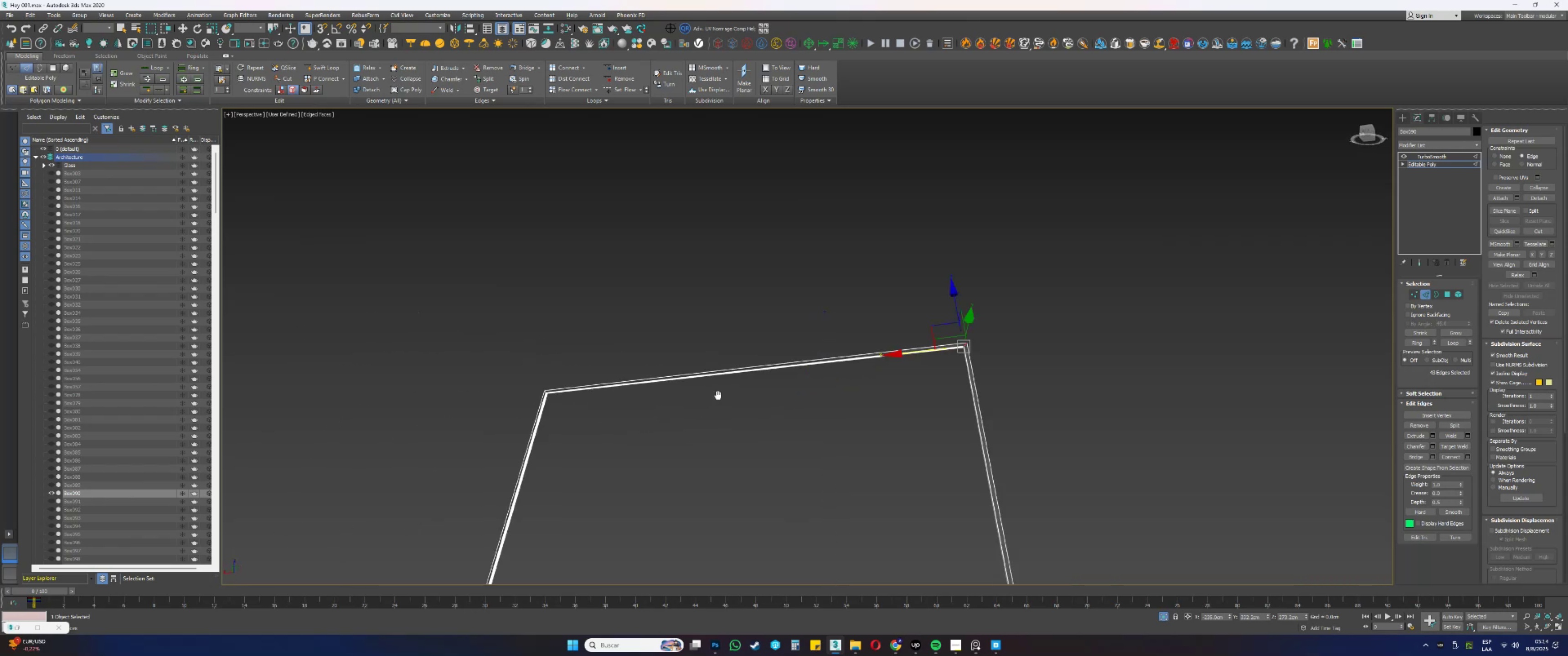 
left_click_drag(start_coordinate=[816, 414], to_coordinate=[796, 298])
 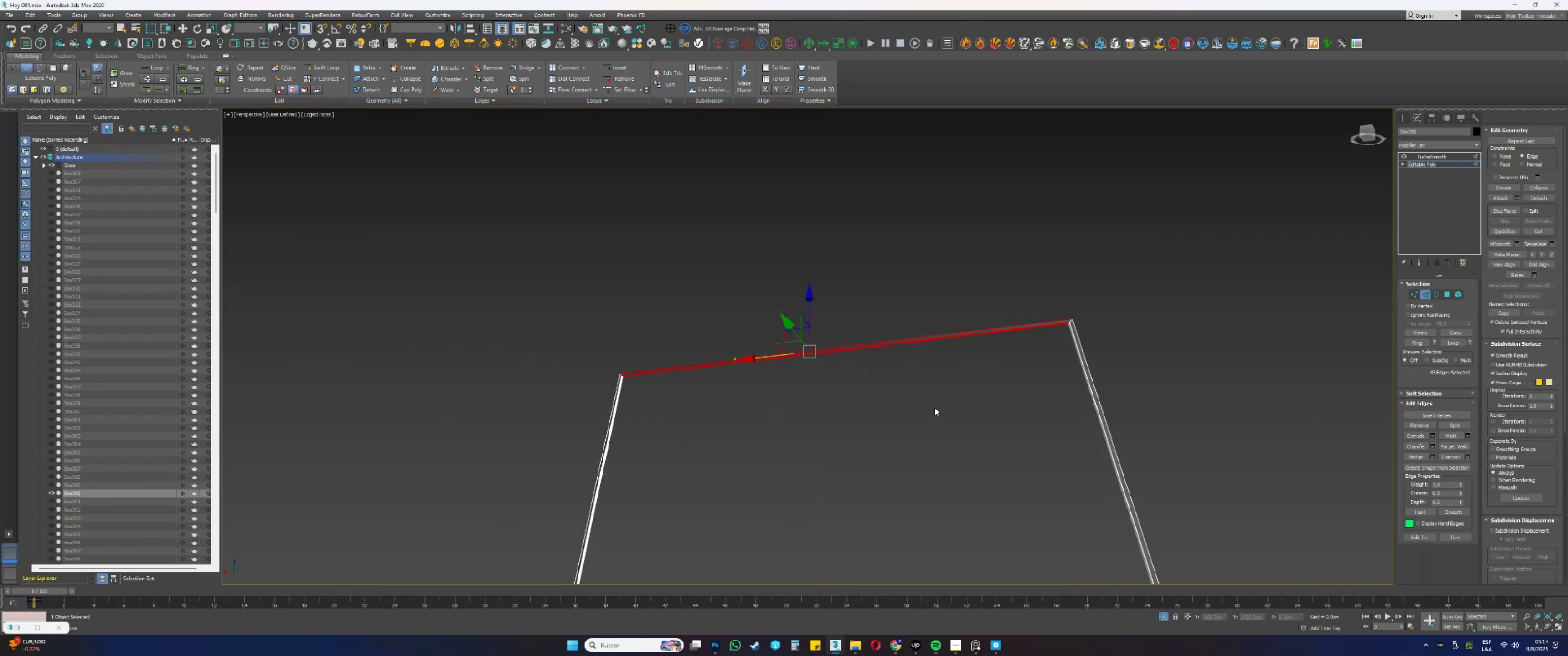 
key(Alt+AltLeft)
 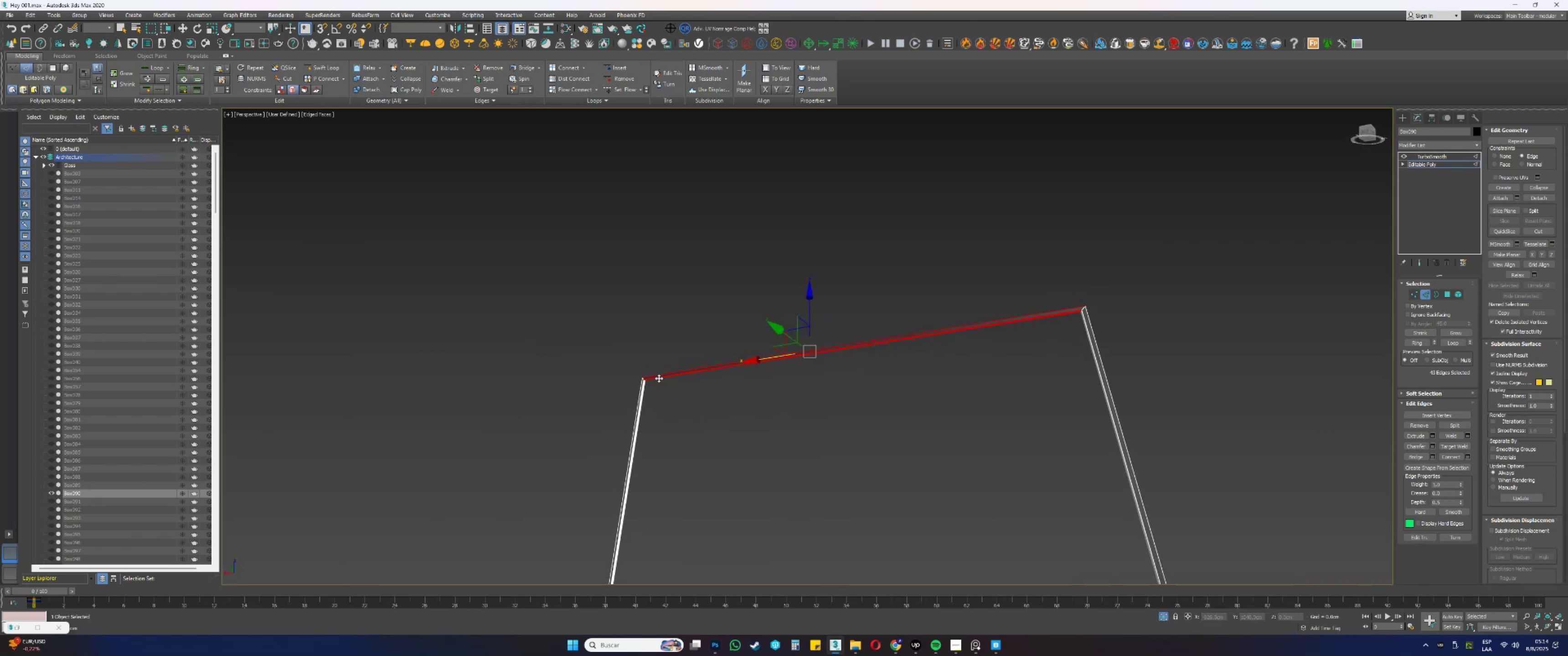 
scroll: coordinate [796, 354], scroll_direction: up, amount: 10.0
 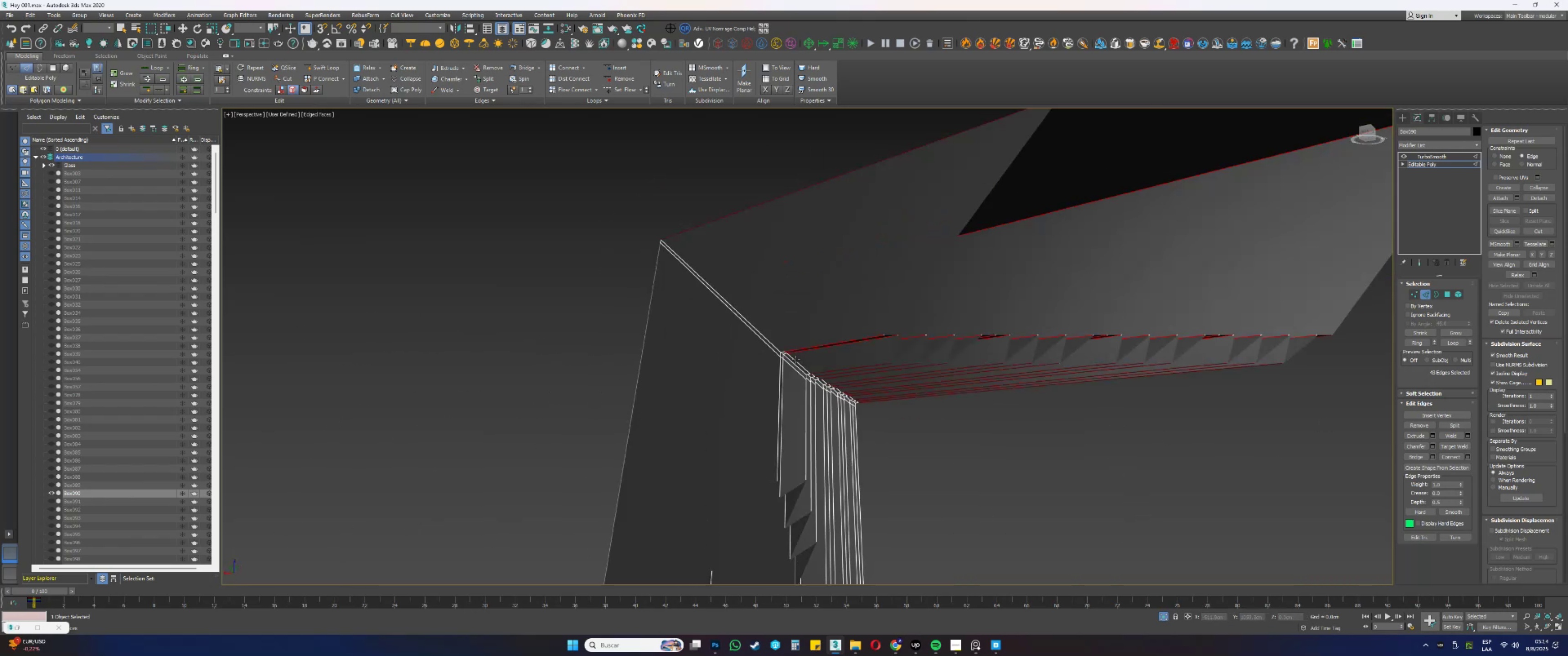 
double_click([795, 359])
 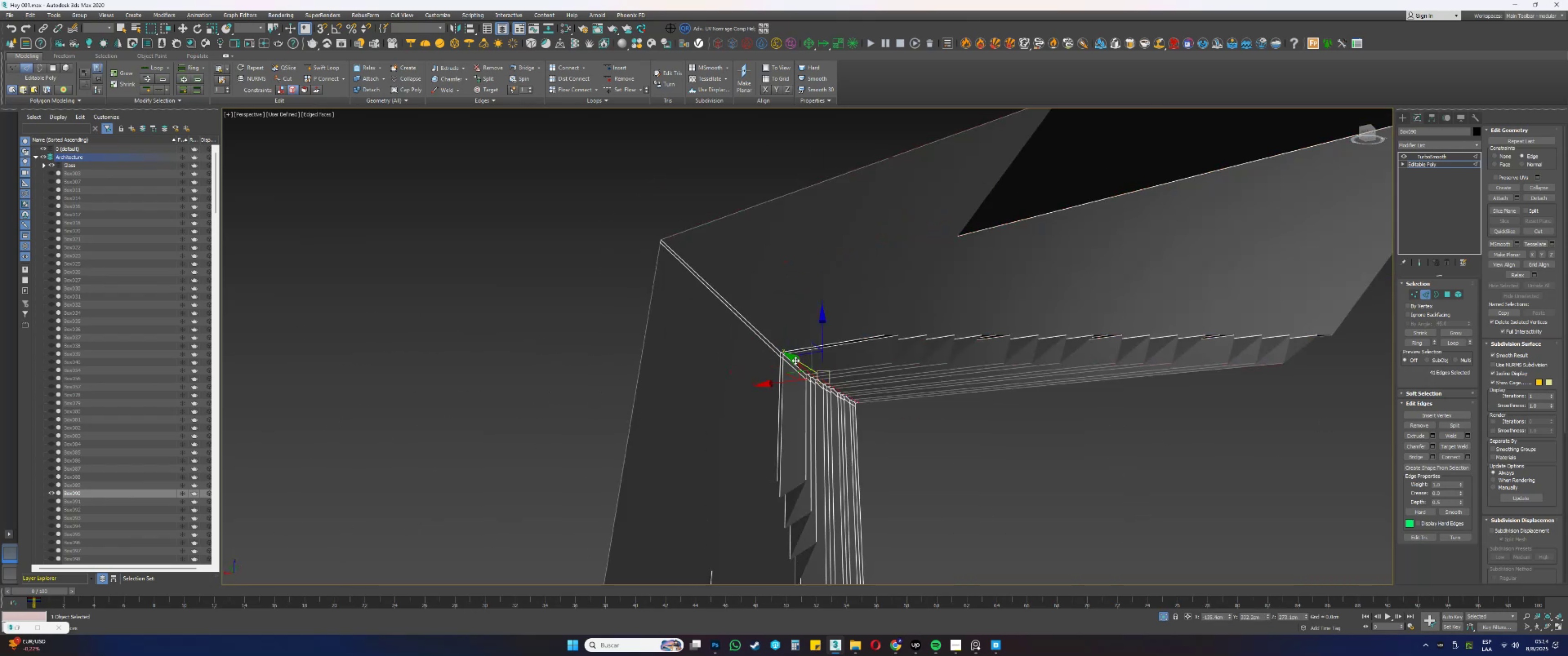 
hold_key(key=ControlLeft, duration=0.53)
triple_click([792, 366])
 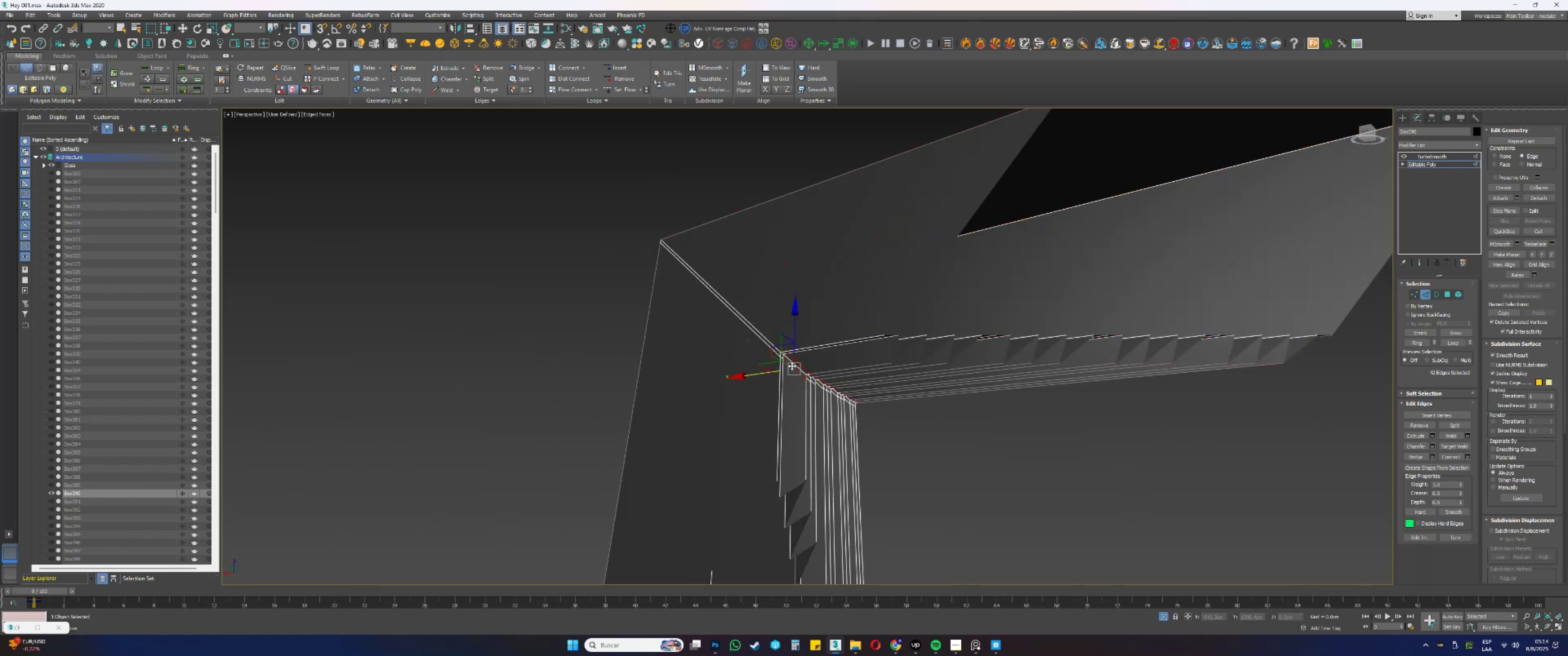 
triple_click([792, 366])
 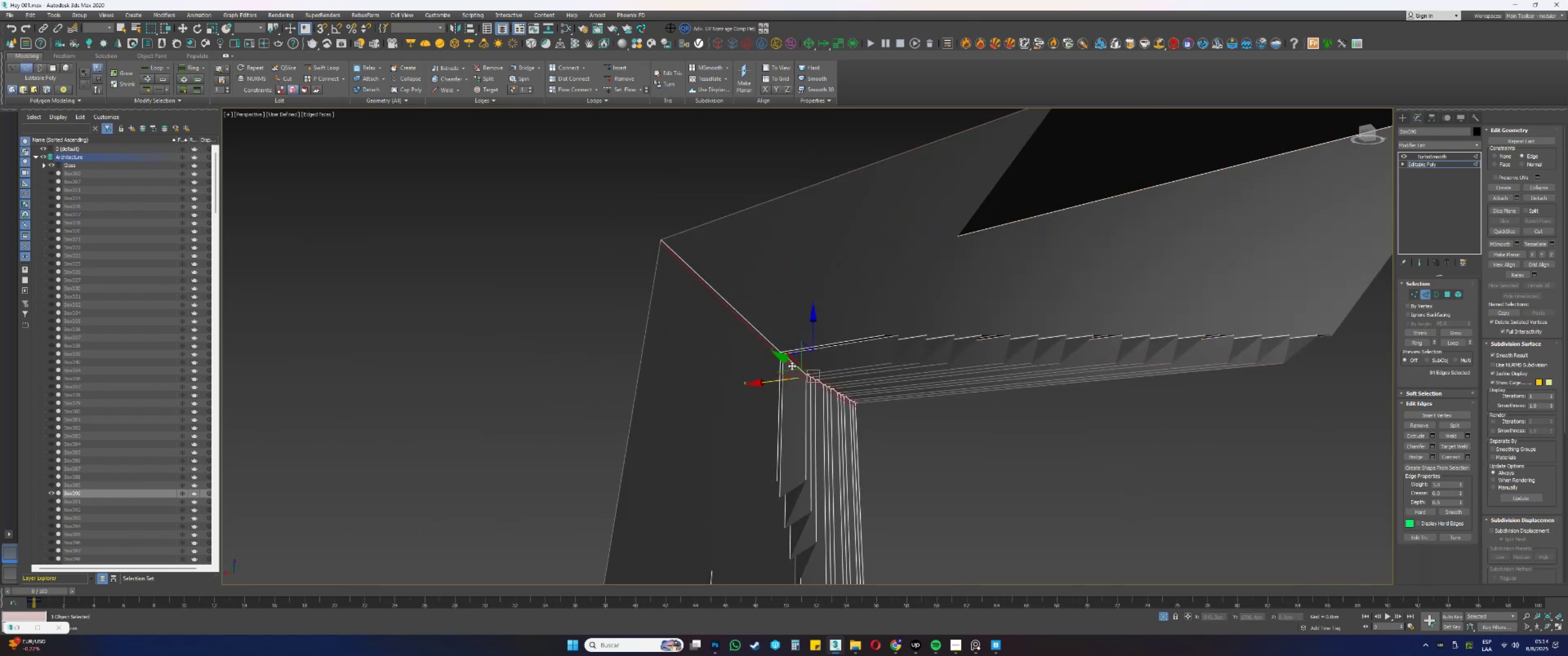 
key(Control+Backspace)
 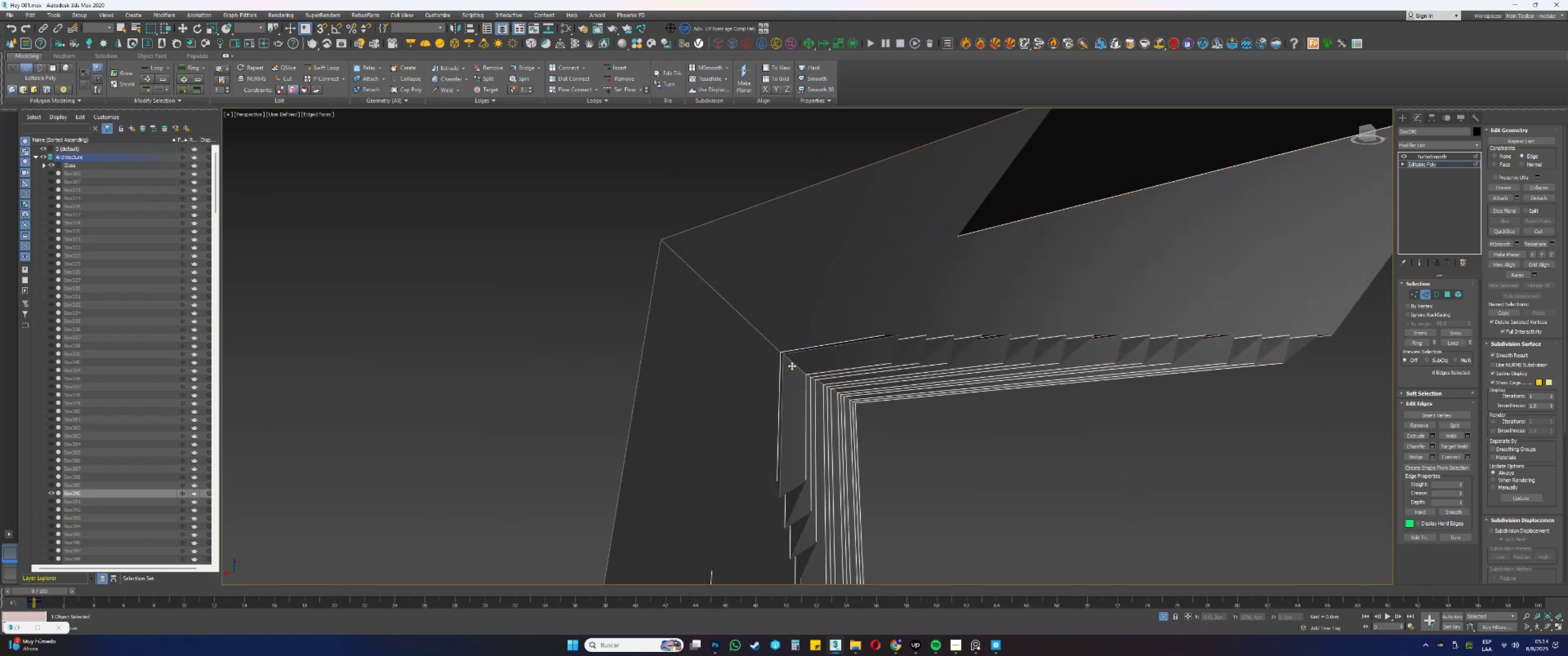 
scroll: coordinate [773, 361], scroll_direction: down, amount: 2.0
 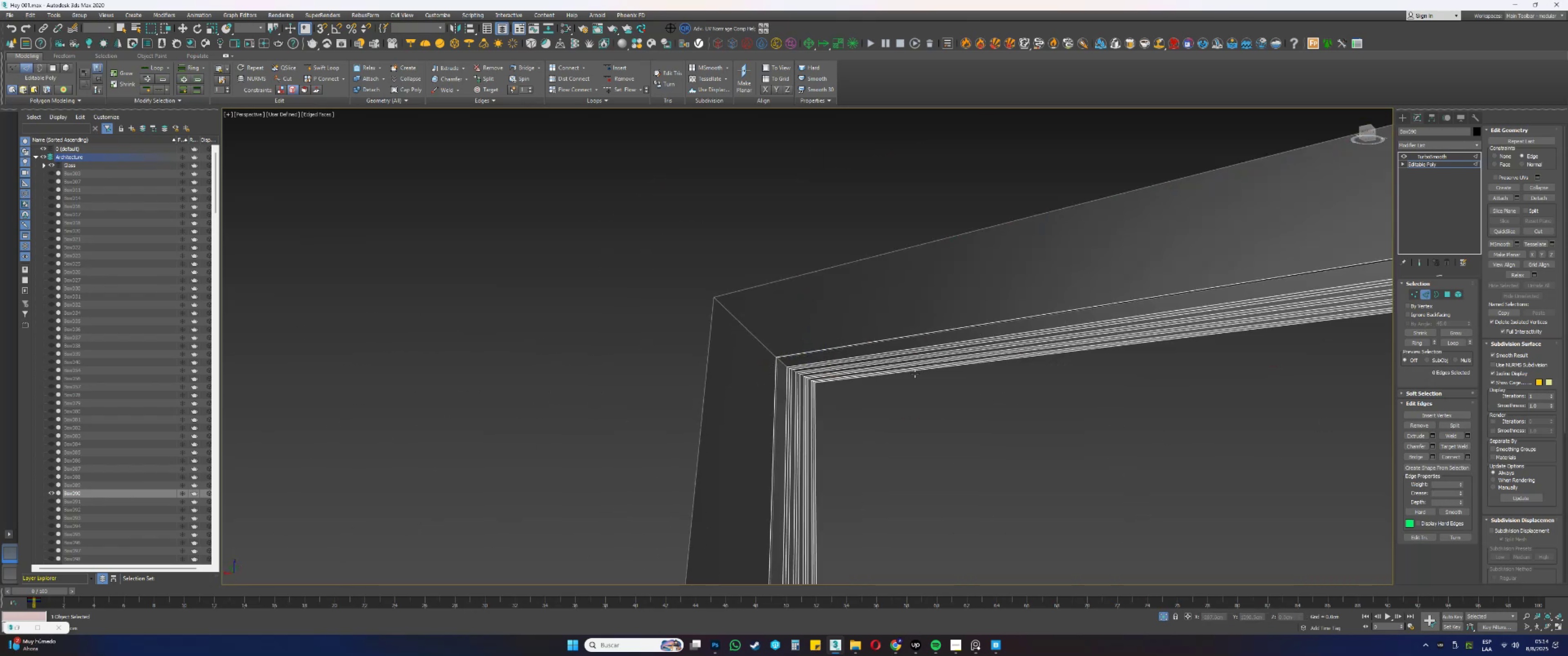 
left_click_drag(start_coordinate=[1011, 469], to_coordinate=[917, 169])
 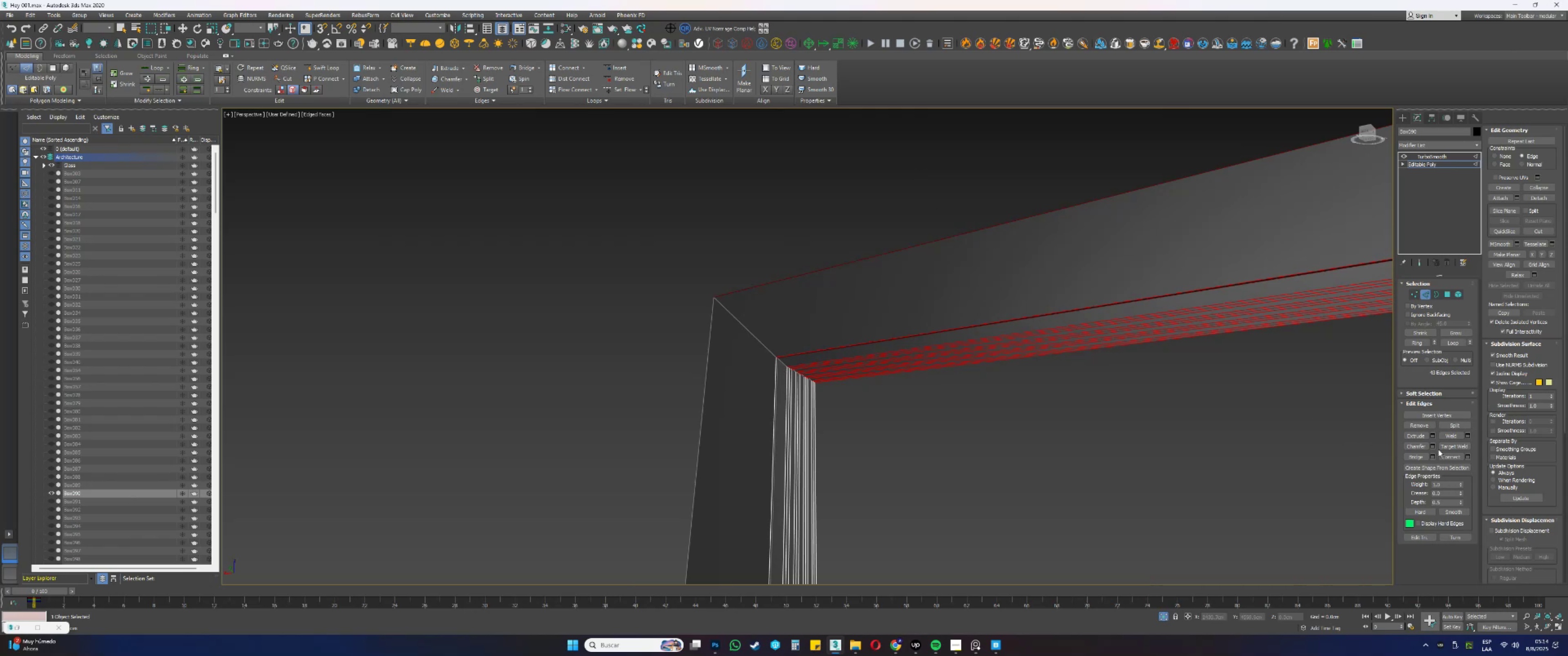 
left_click([1457, 456])
 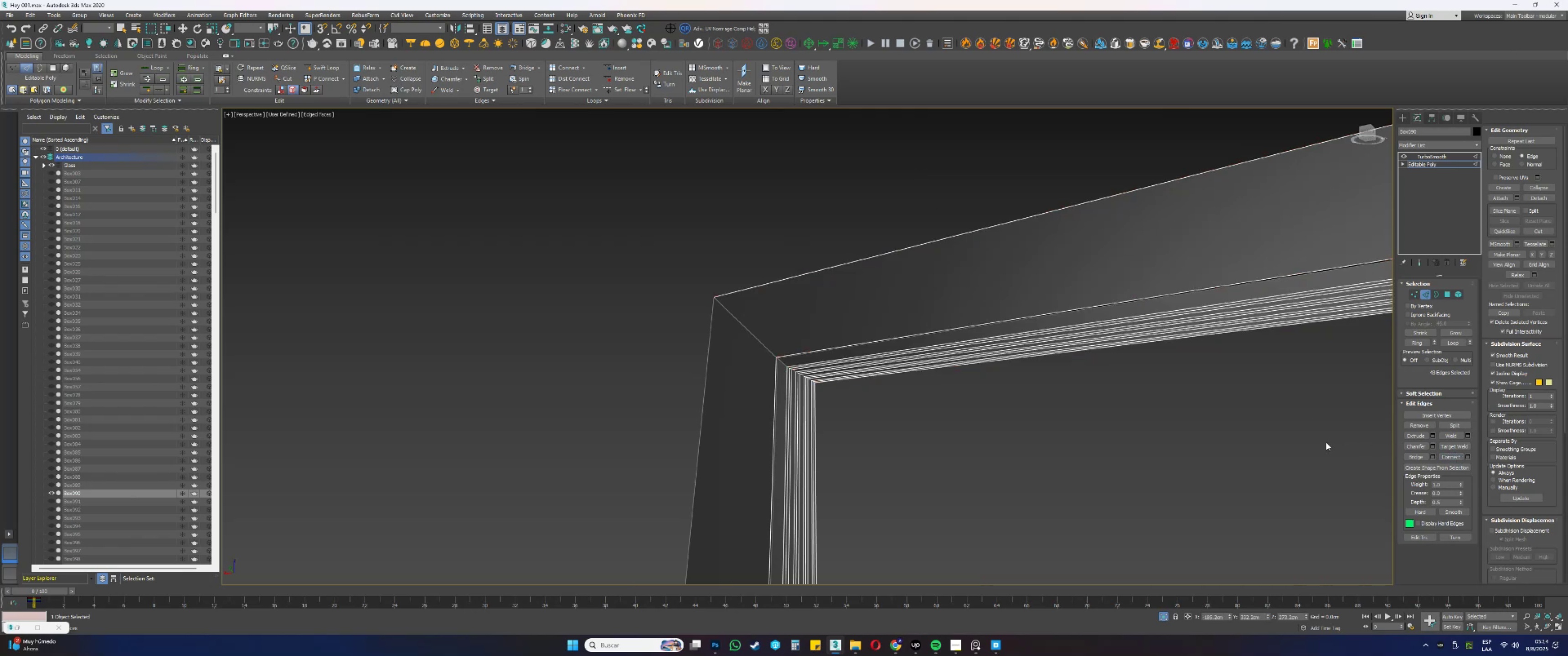 
scroll: coordinate [840, 339], scroll_direction: down, amount: 9.0
 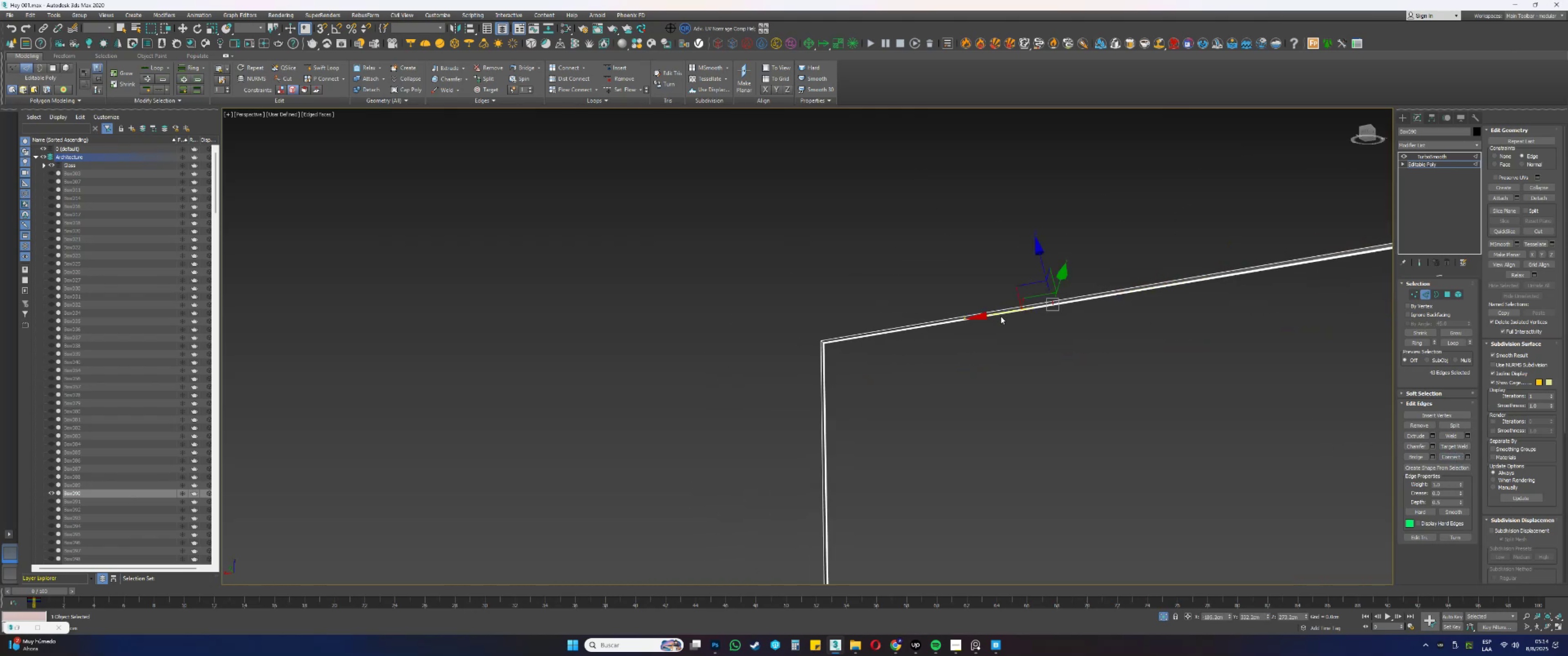 
left_click_drag(start_coordinate=[1000, 315], to_coordinate=[545, 369])
 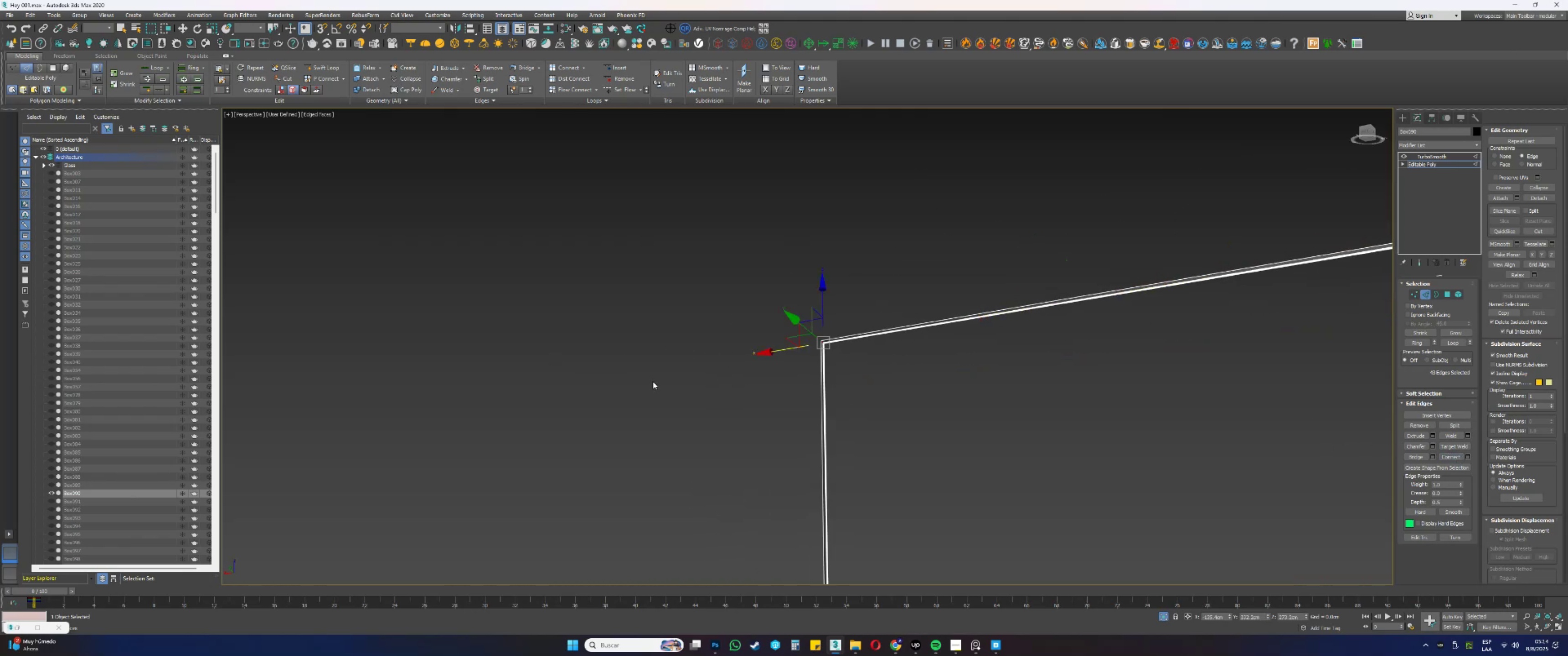 
key(Z)
 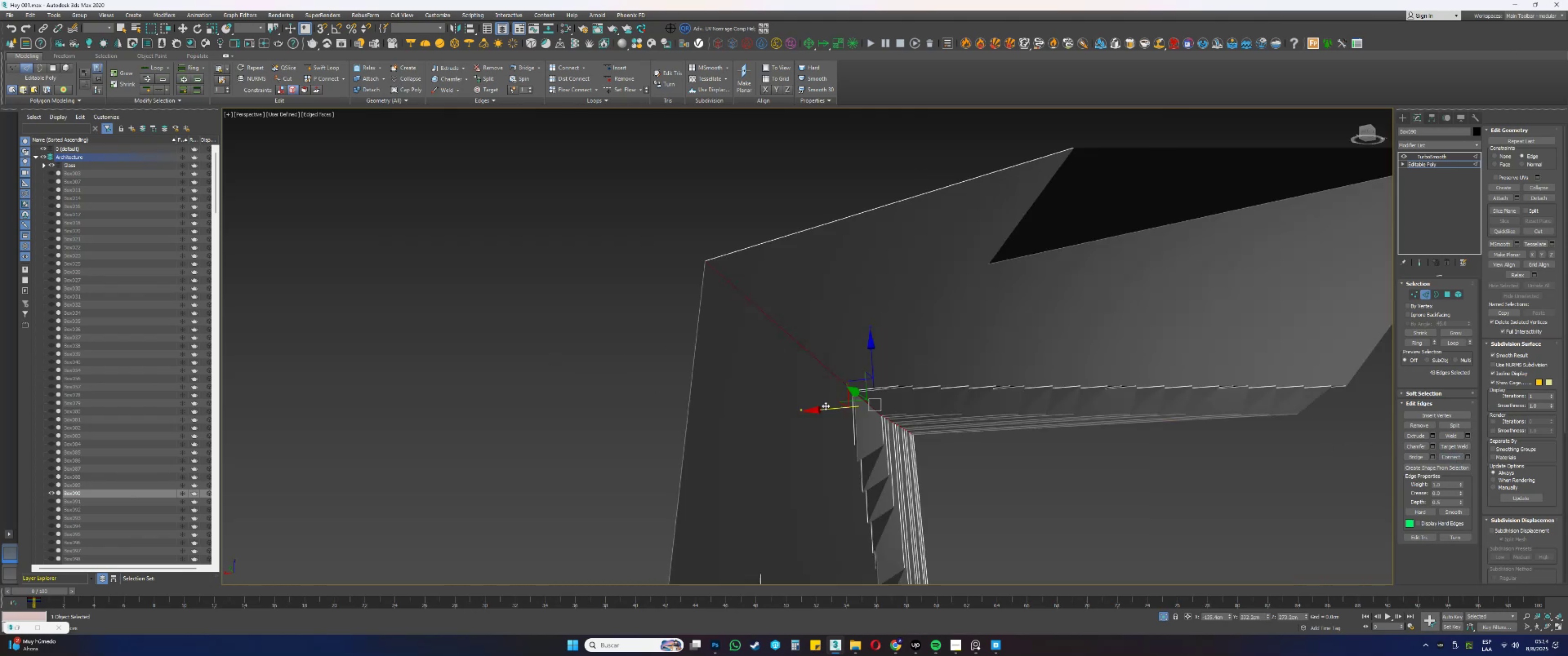 
left_click_drag(start_coordinate=[824, 407], to_coordinate=[830, 405])
 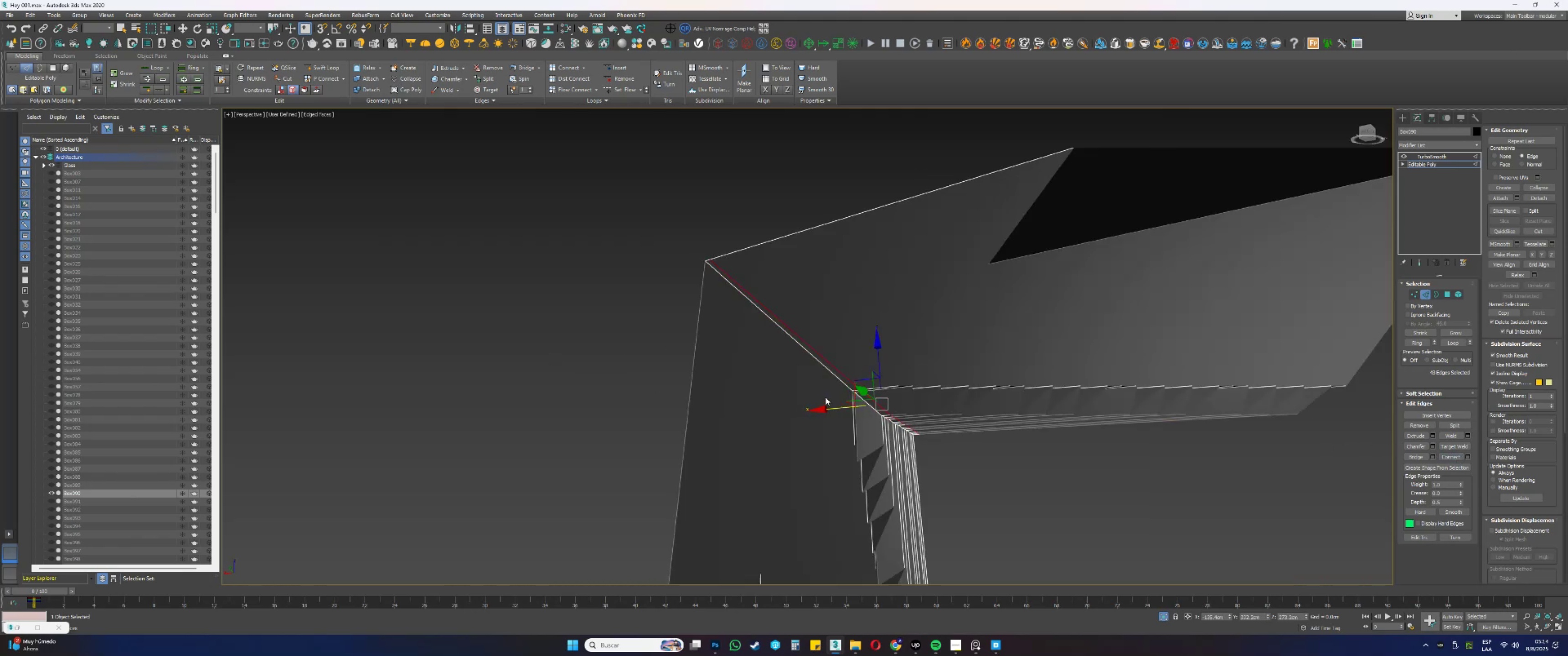 
scroll: coordinate [792, 347], scroll_direction: down, amount: 4.0
 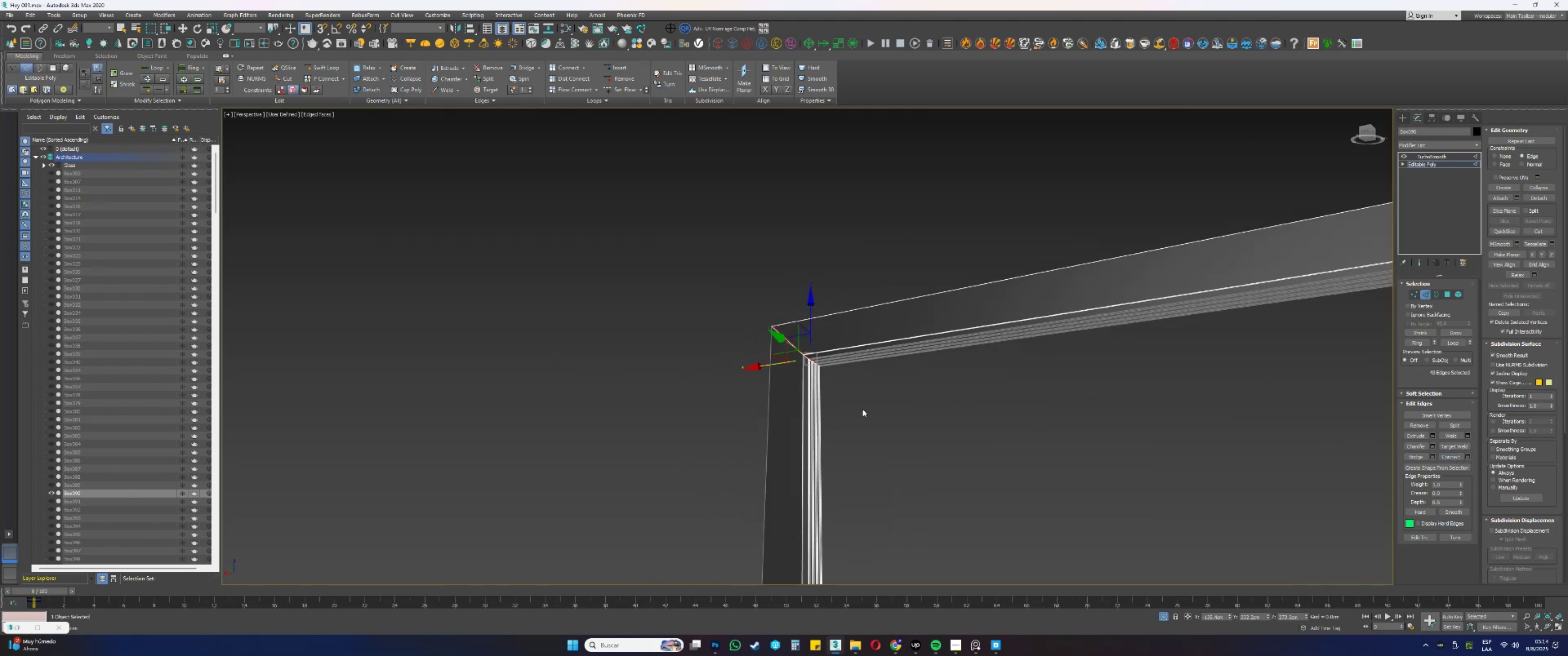 
left_click_drag(start_coordinate=[940, 466], to_coordinate=[665, 438])
 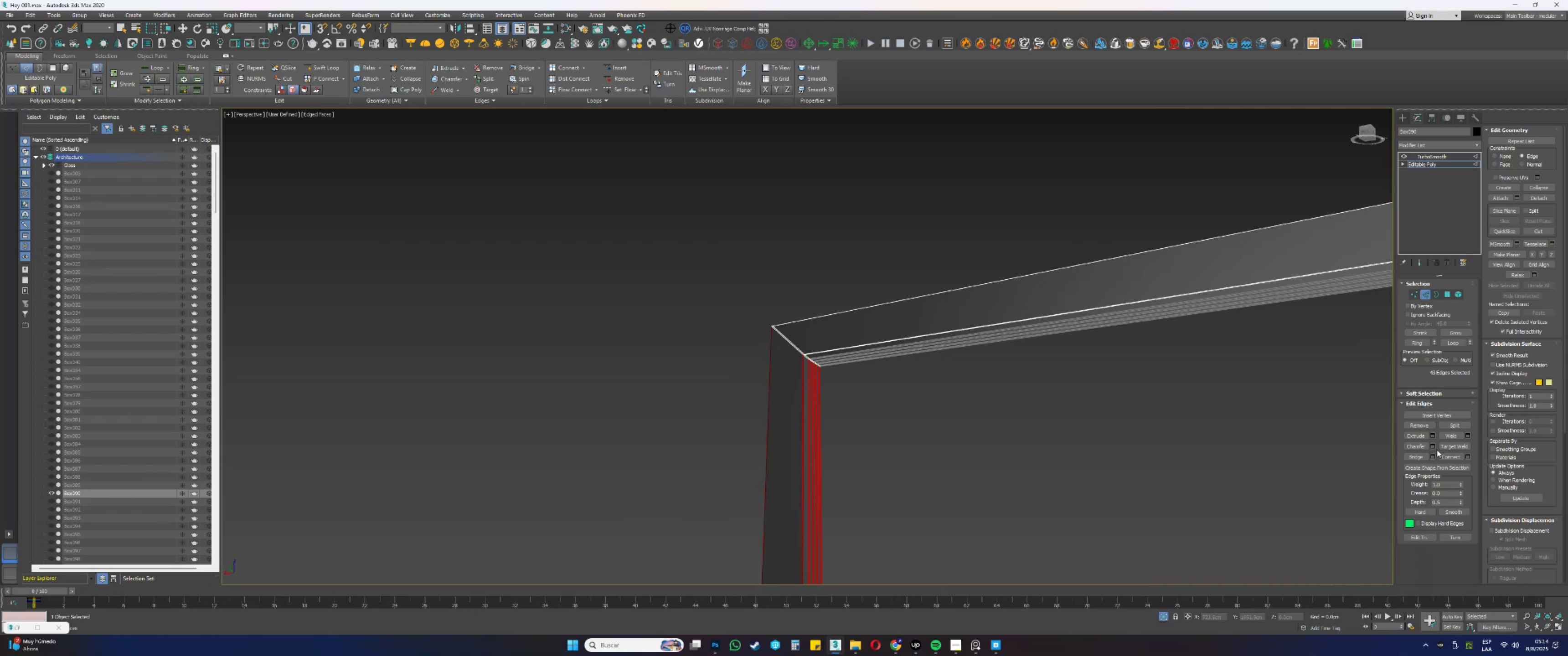 
left_click([1446, 456])
 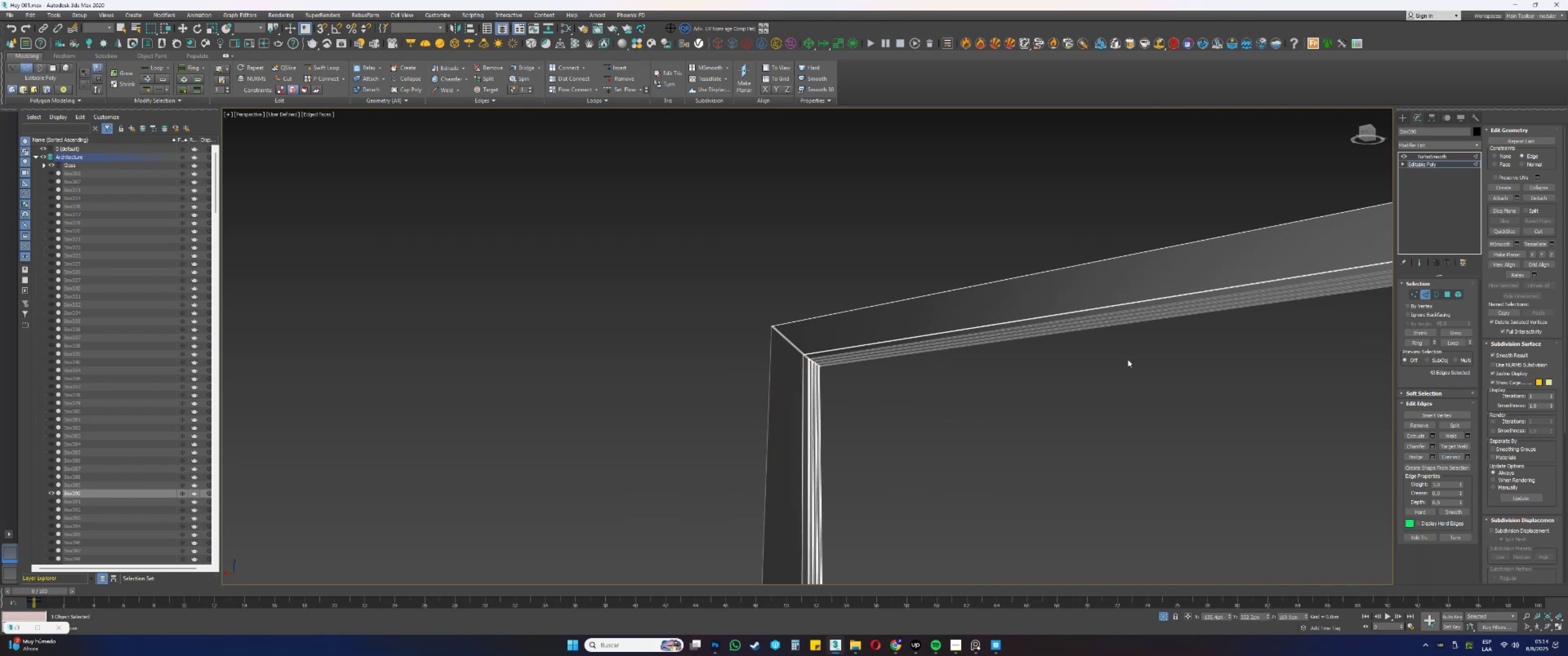 
scroll: coordinate [893, 387], scroll_direction: down, amount: 9.0
 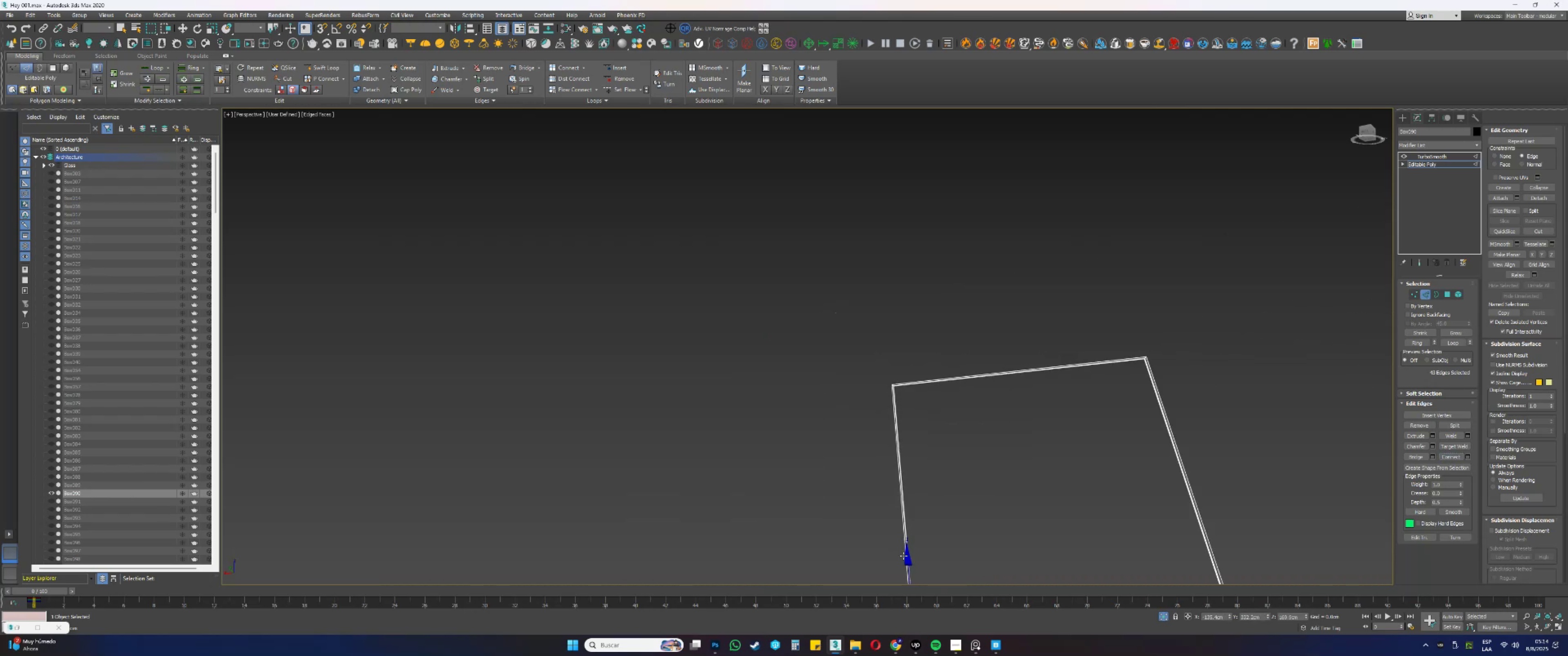 
left_click_drag(start_coordinate=[906, 559], to_coordinate=[864, 269])
 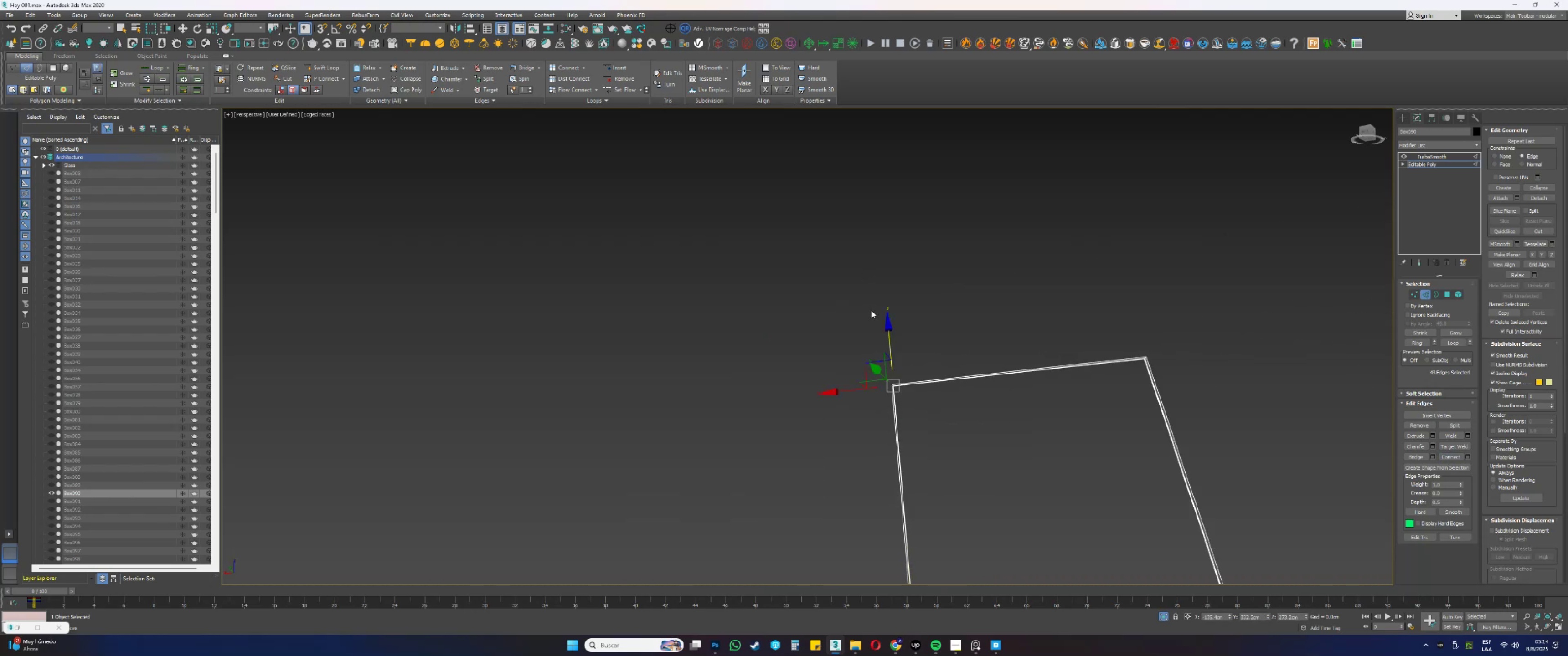 
key(Z)
 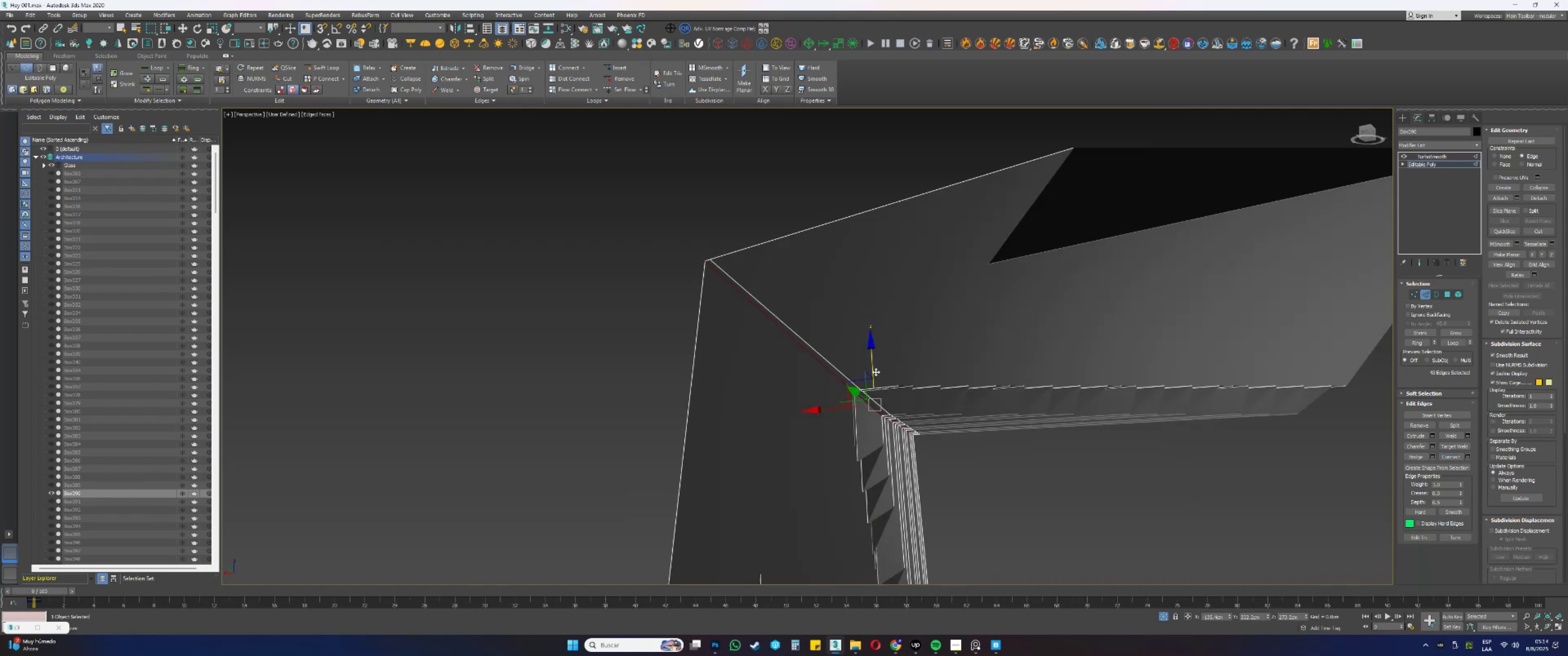 
wait(8.51)
 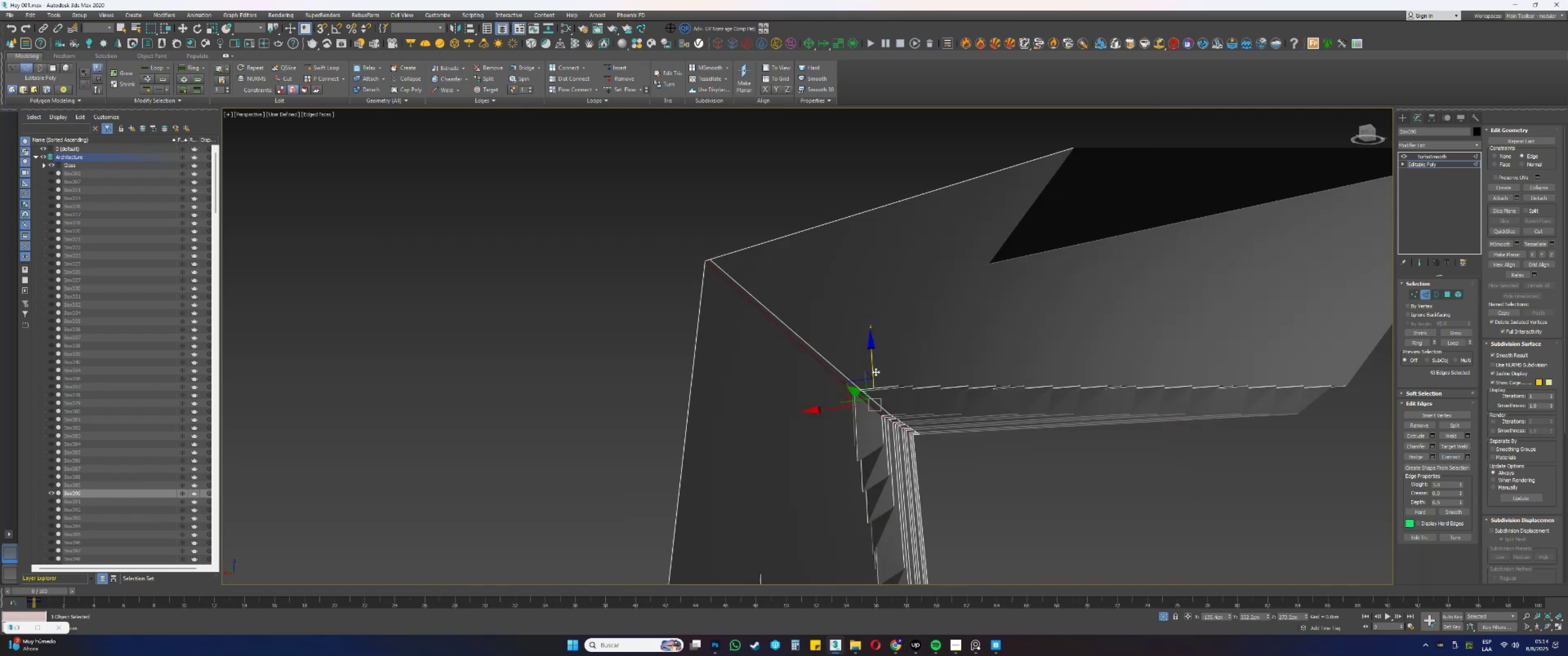 
left_click_drag(start_coordinate=[871, 343], to_coordinate=[873, 352])
 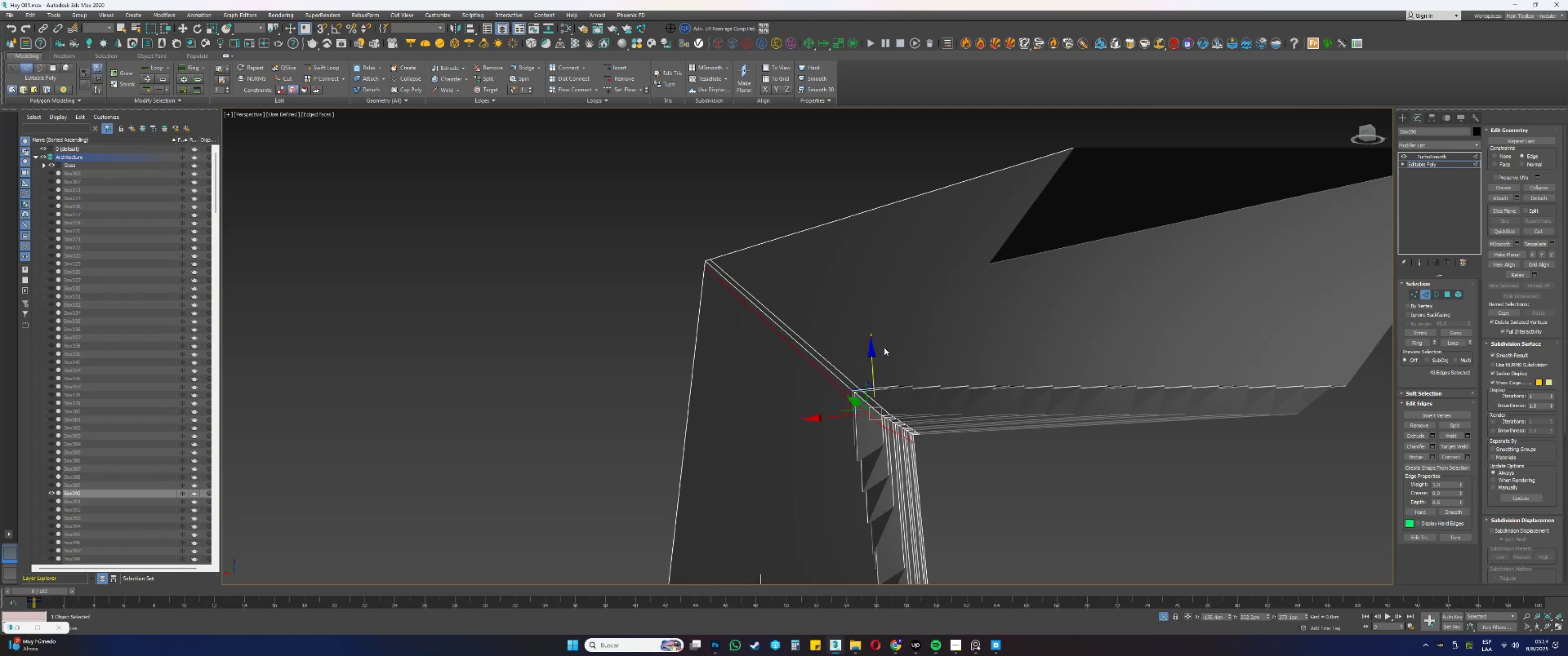 
key(2)
 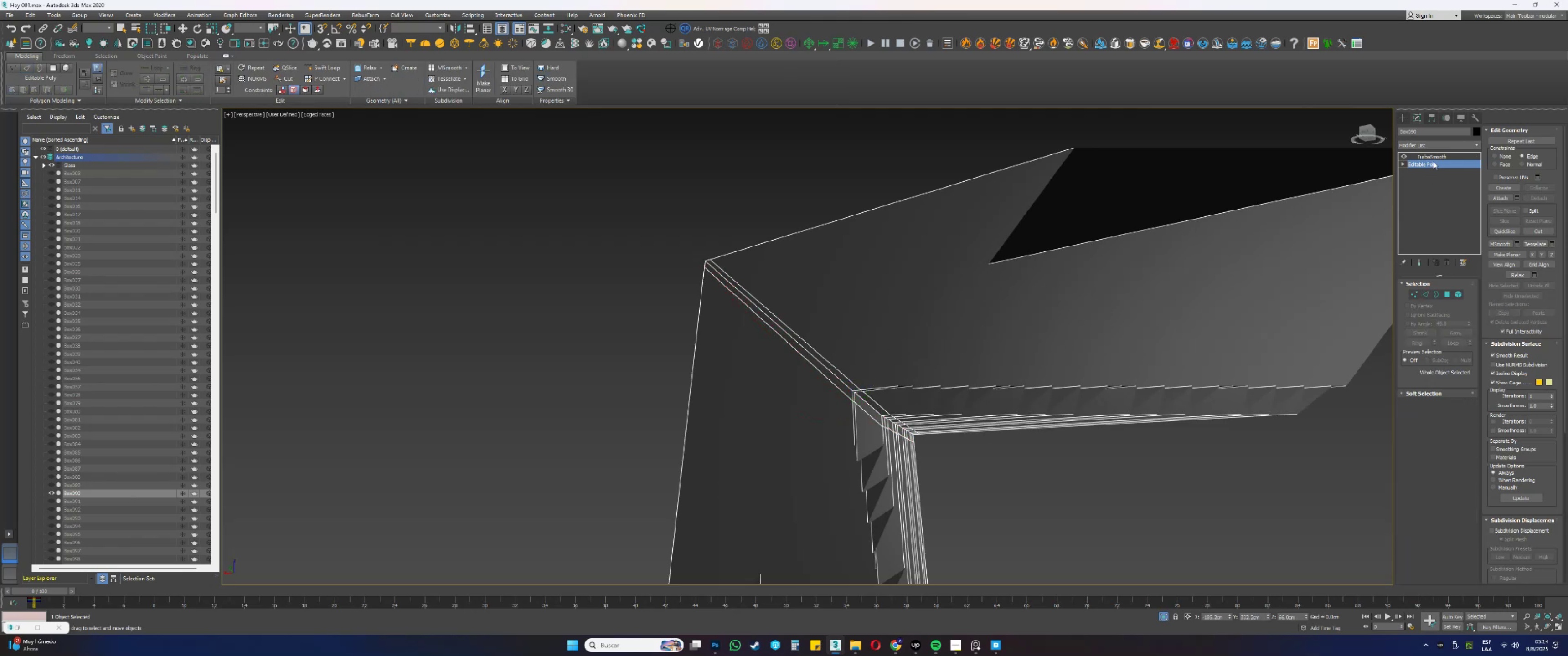 
left_click([1433, 154])
 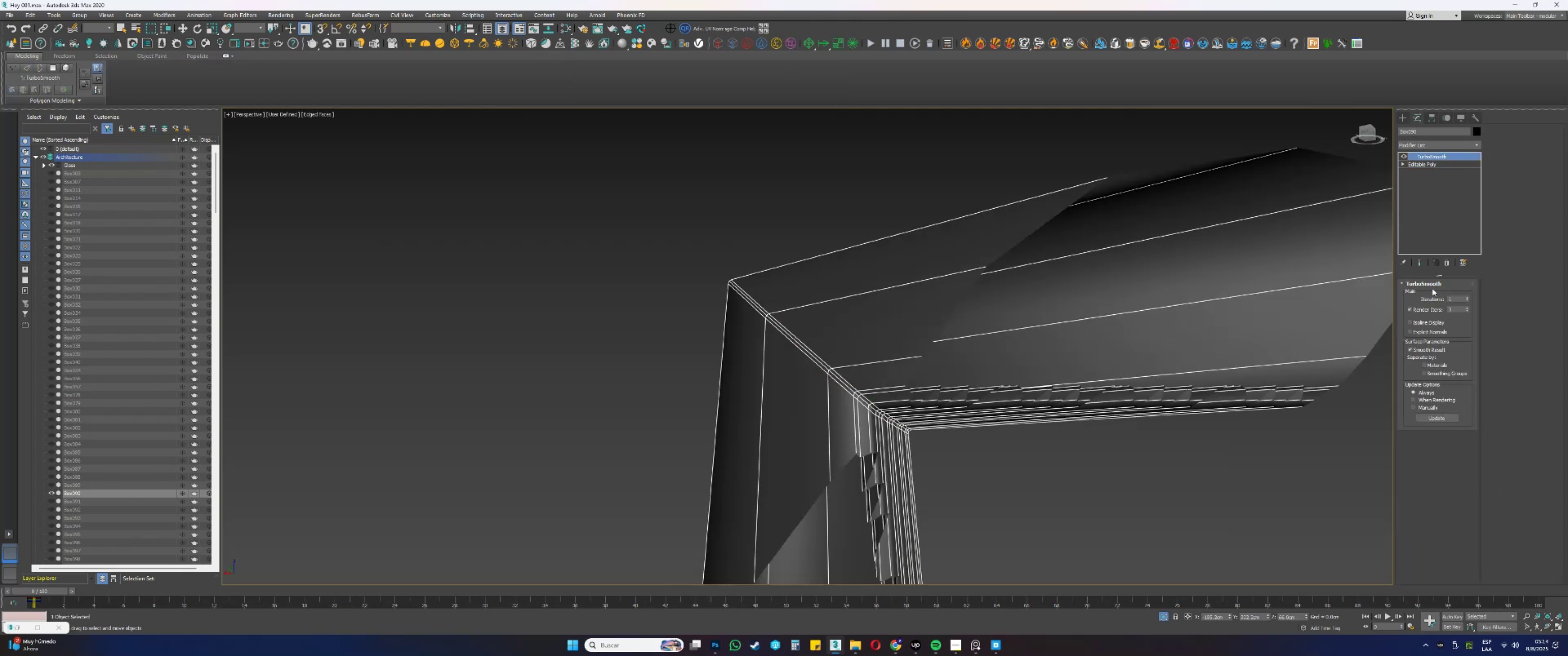 
scroll: coordinate [750, 317], scroll_direction: down, amount: 4.0
 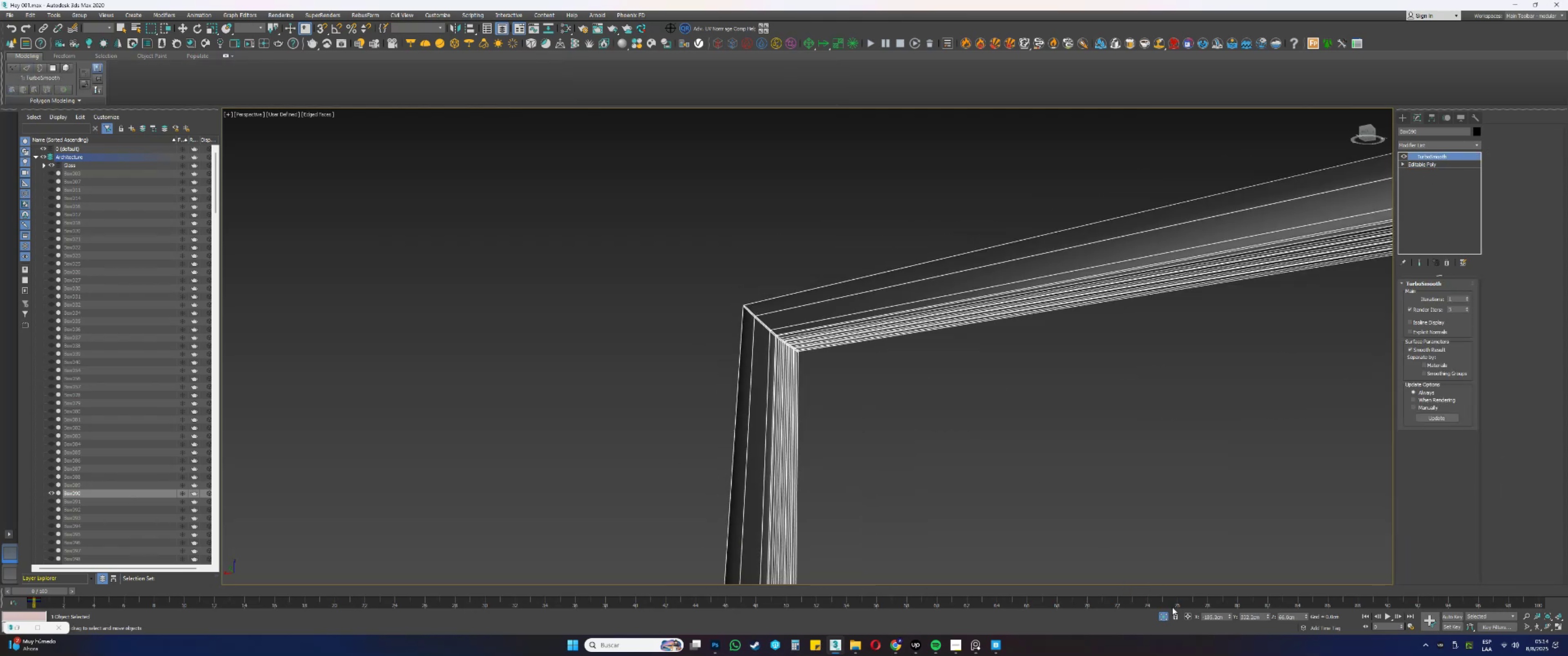 
left_click([1161, 614])
 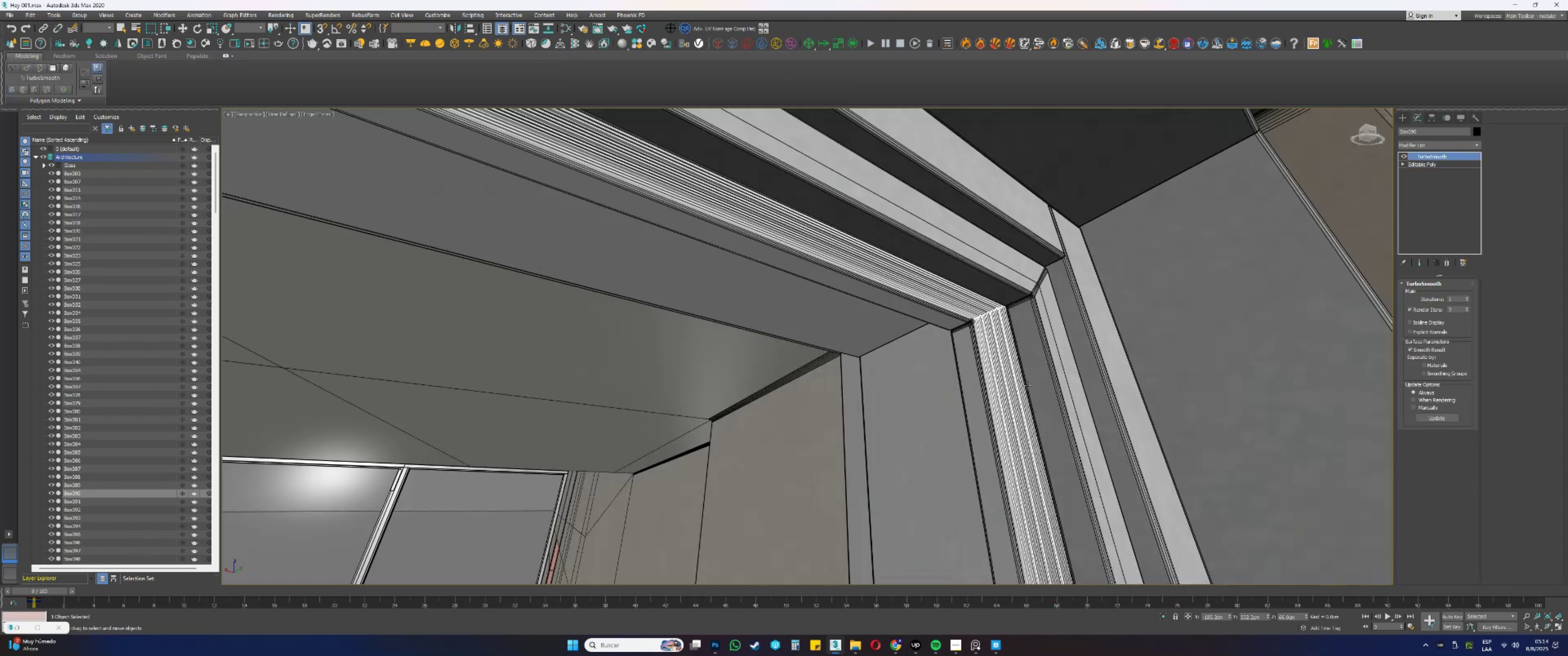 
key(Alt+AltLeft)
 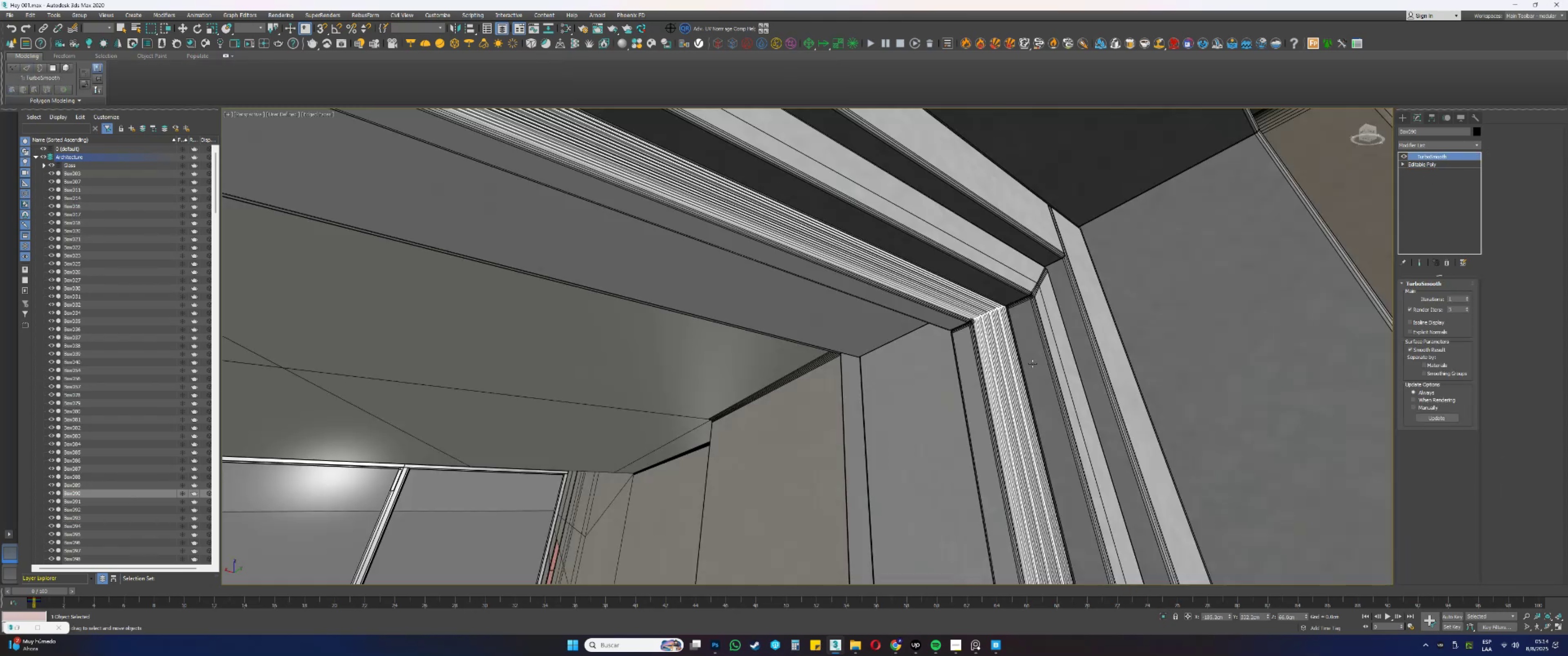 
key(Alt+AltLeft)
 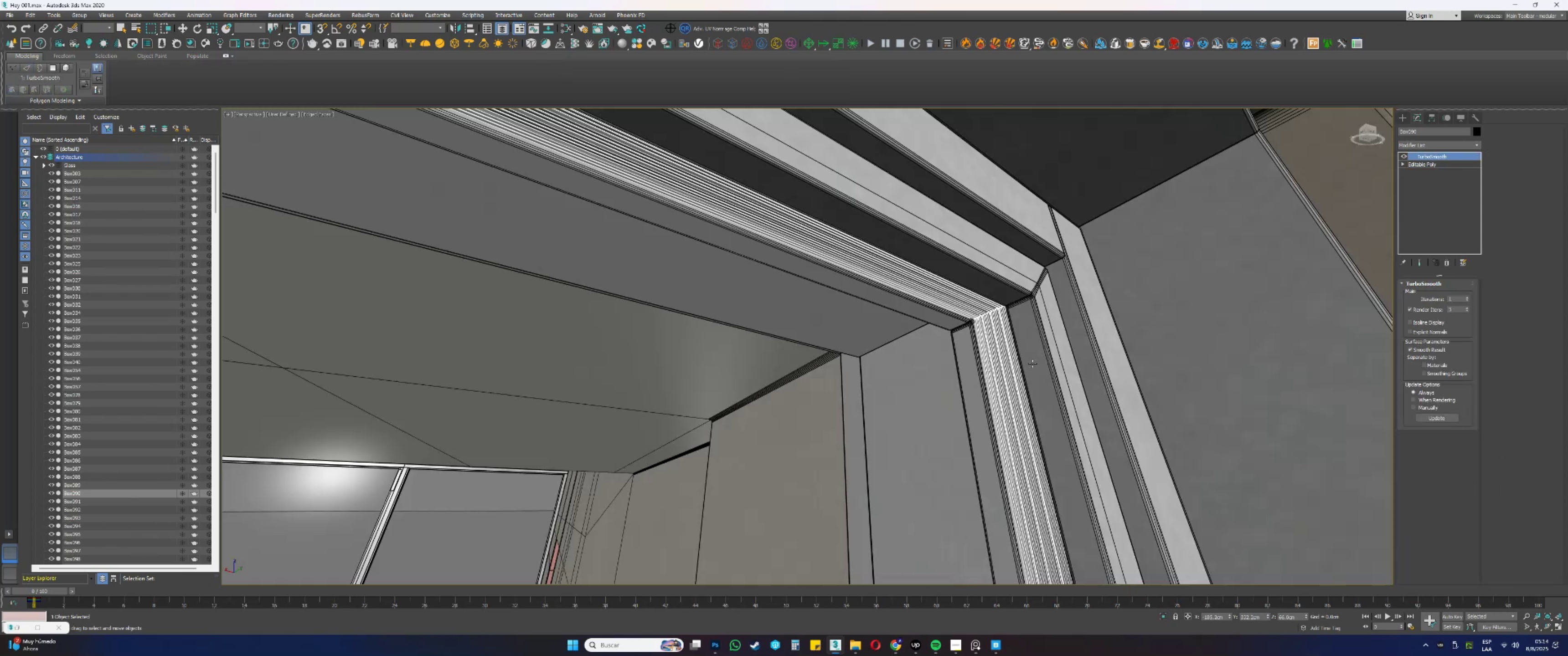 
key(Alt+W)
 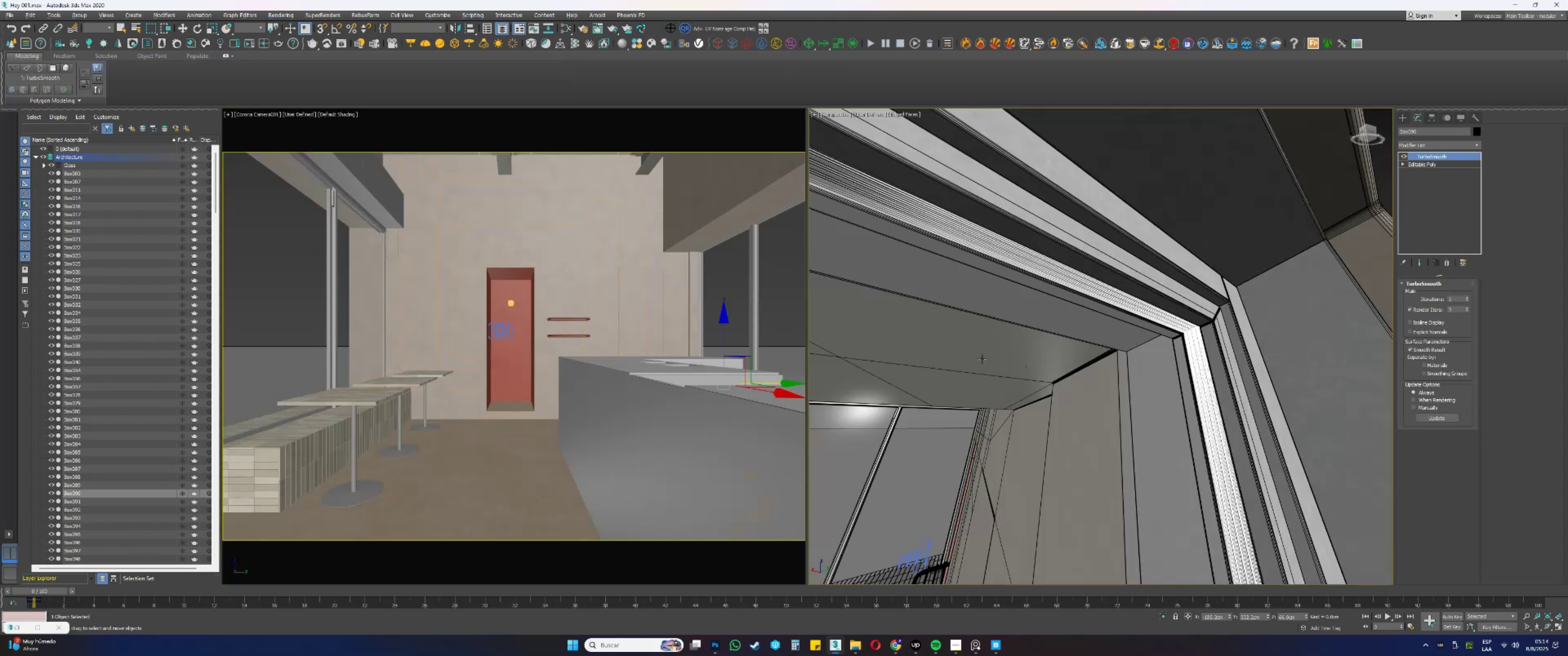 
key(Alt+AltLeft)
 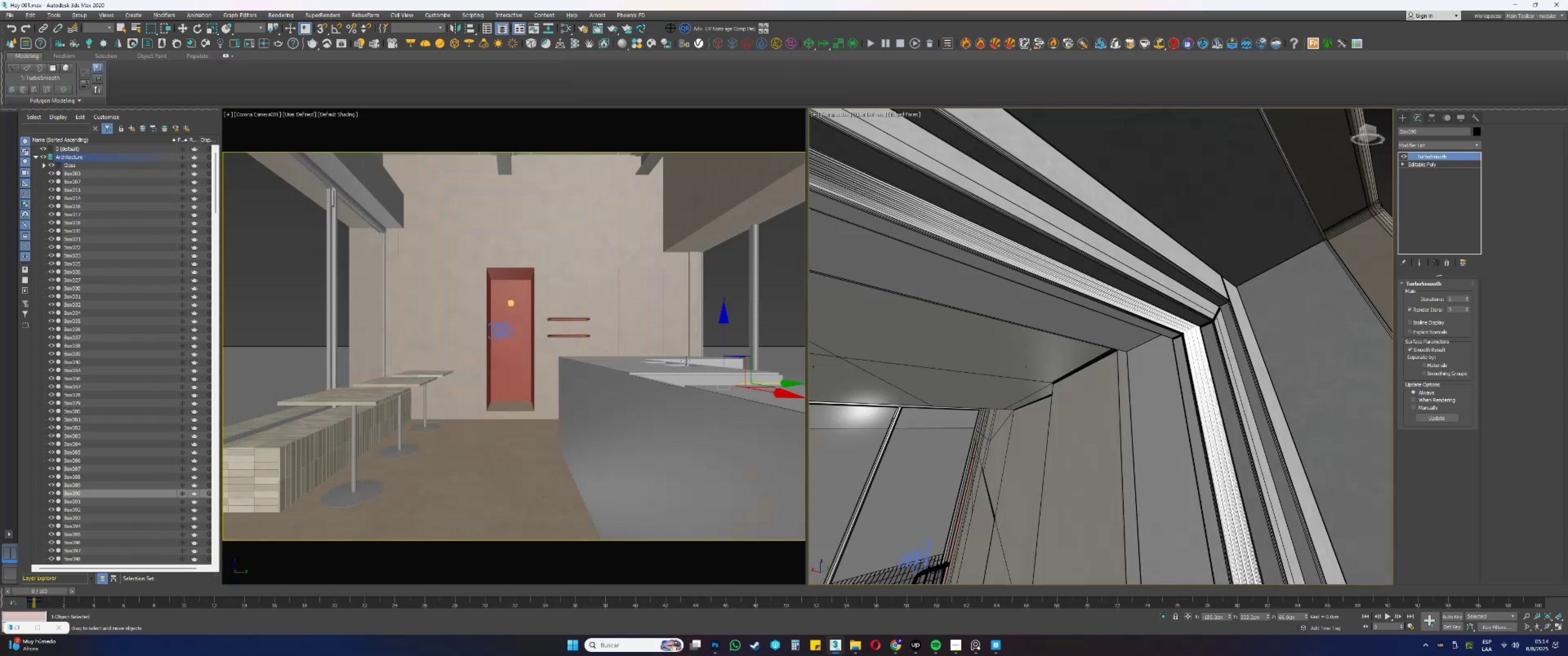 
key(Alt+W)
 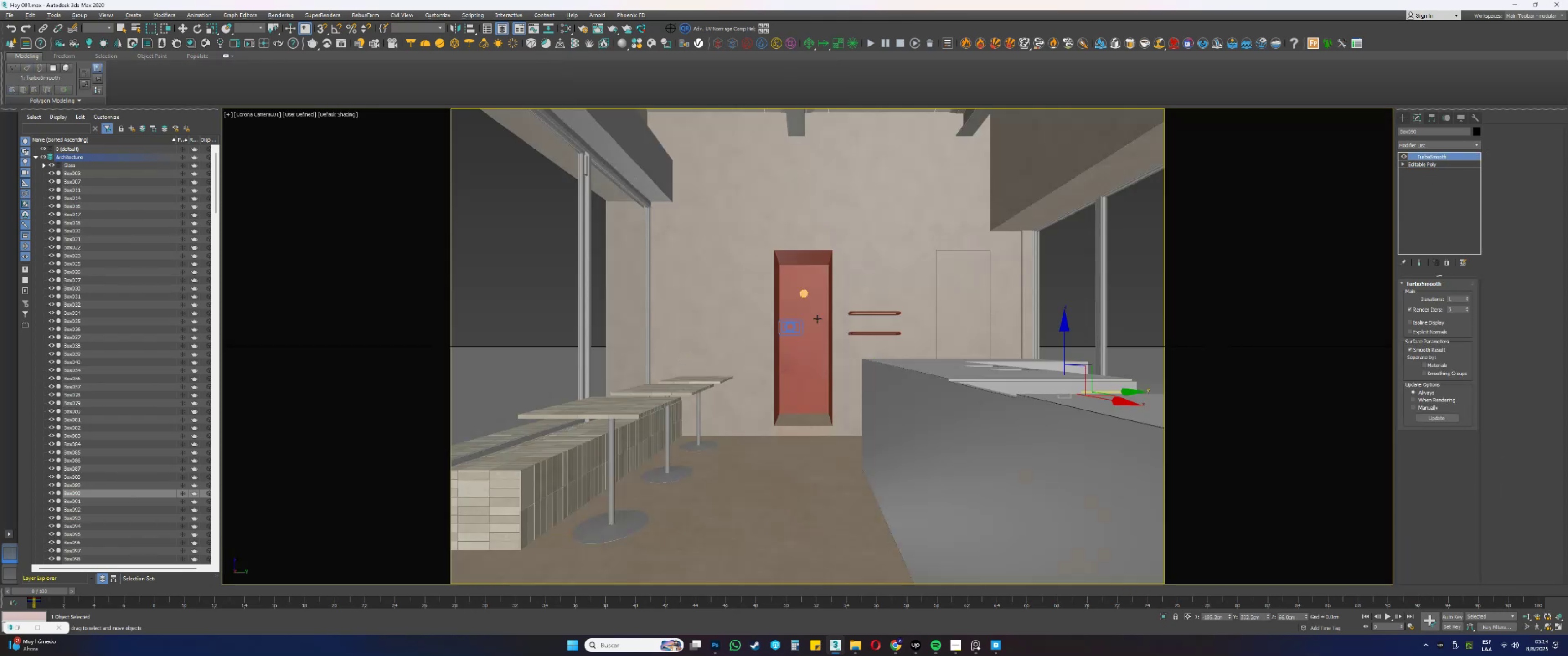 
key(F3)
 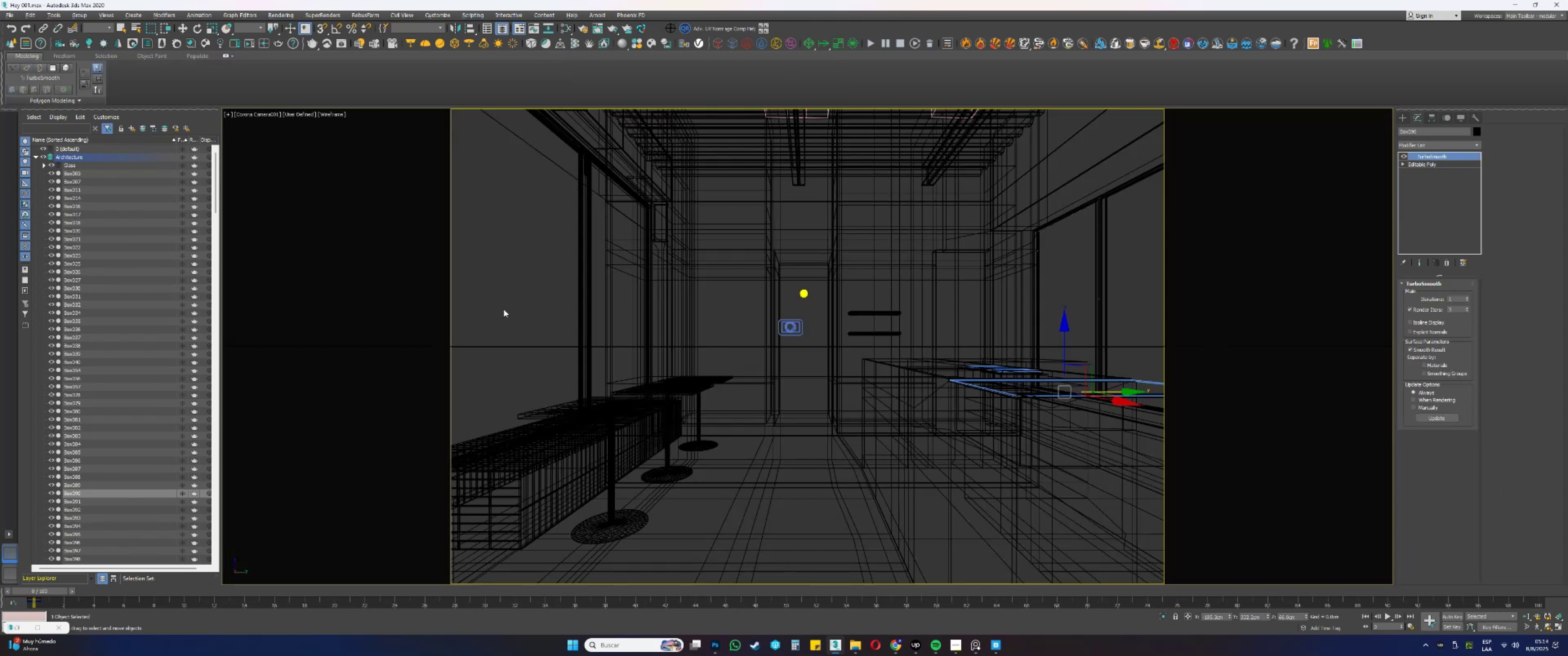 
left_click([507, 304])
 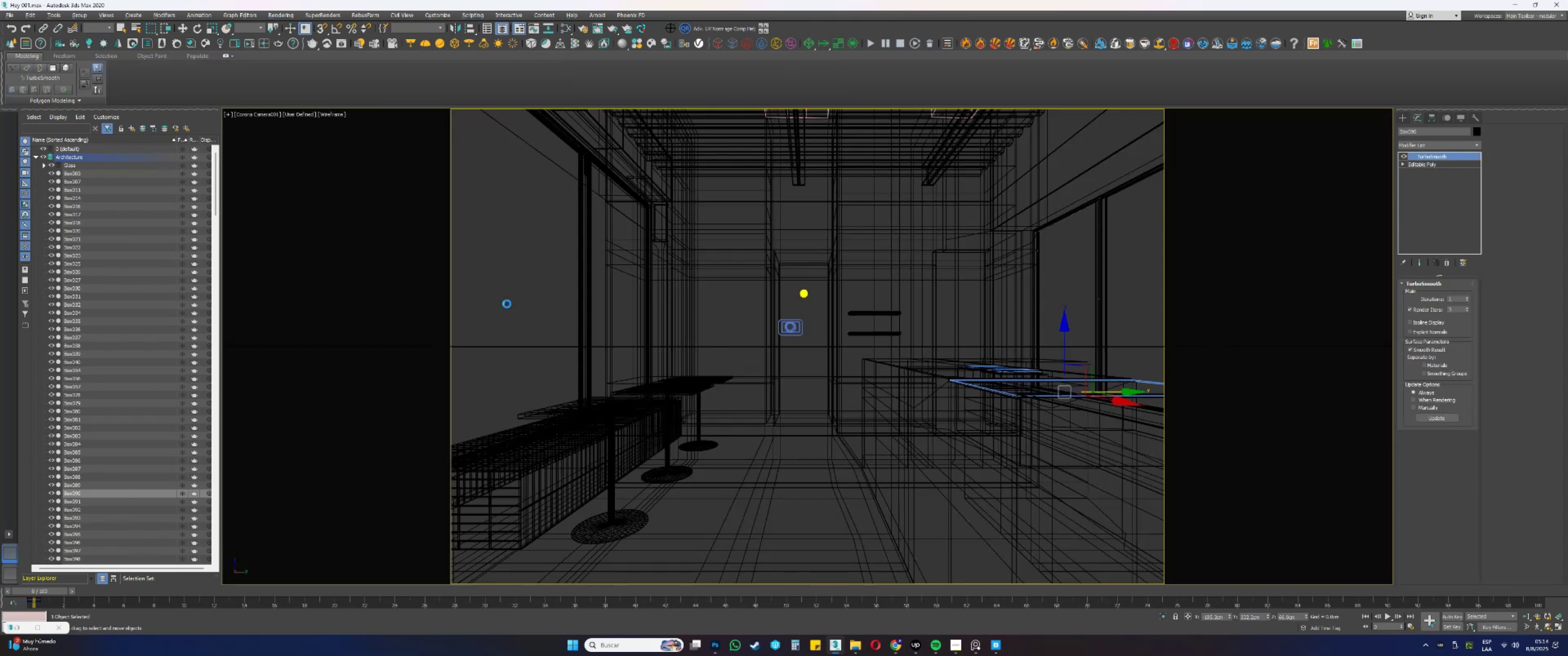 
key(F3)
 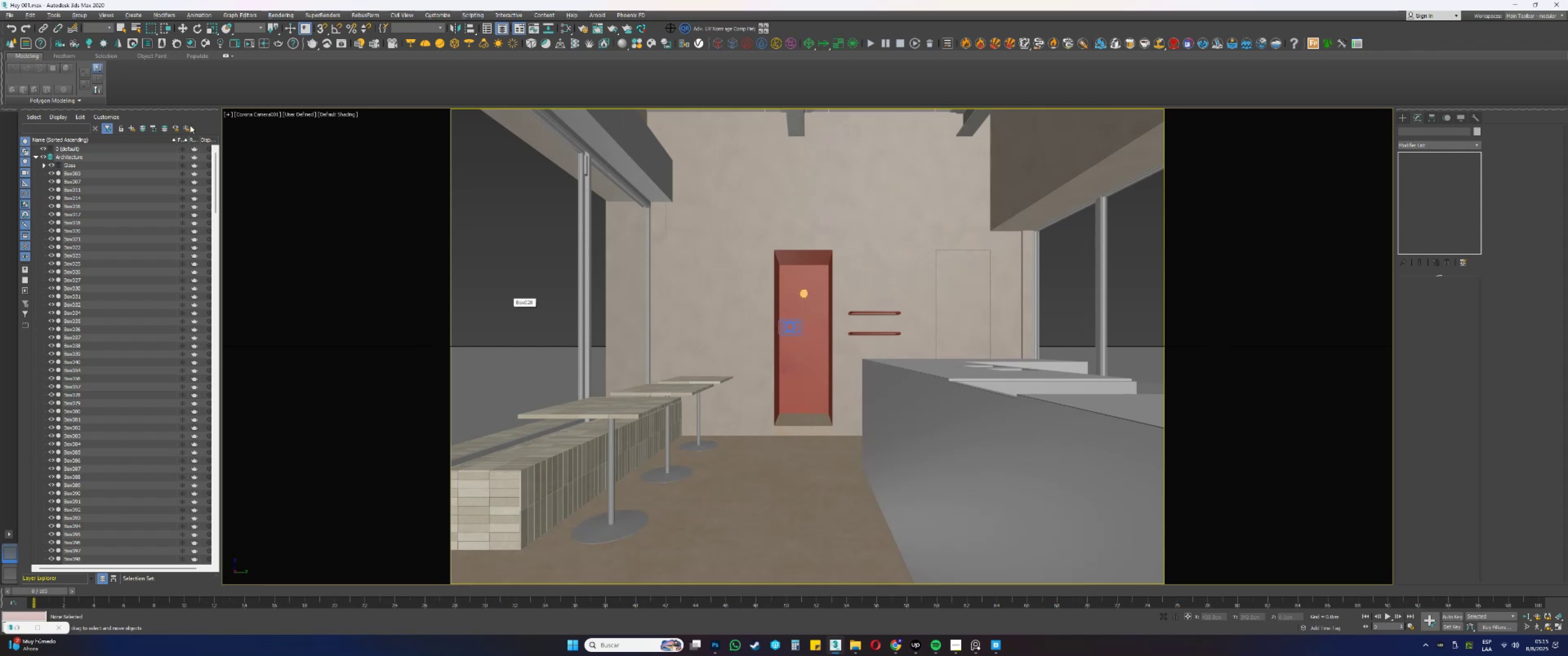 
left_click([10, 10])
 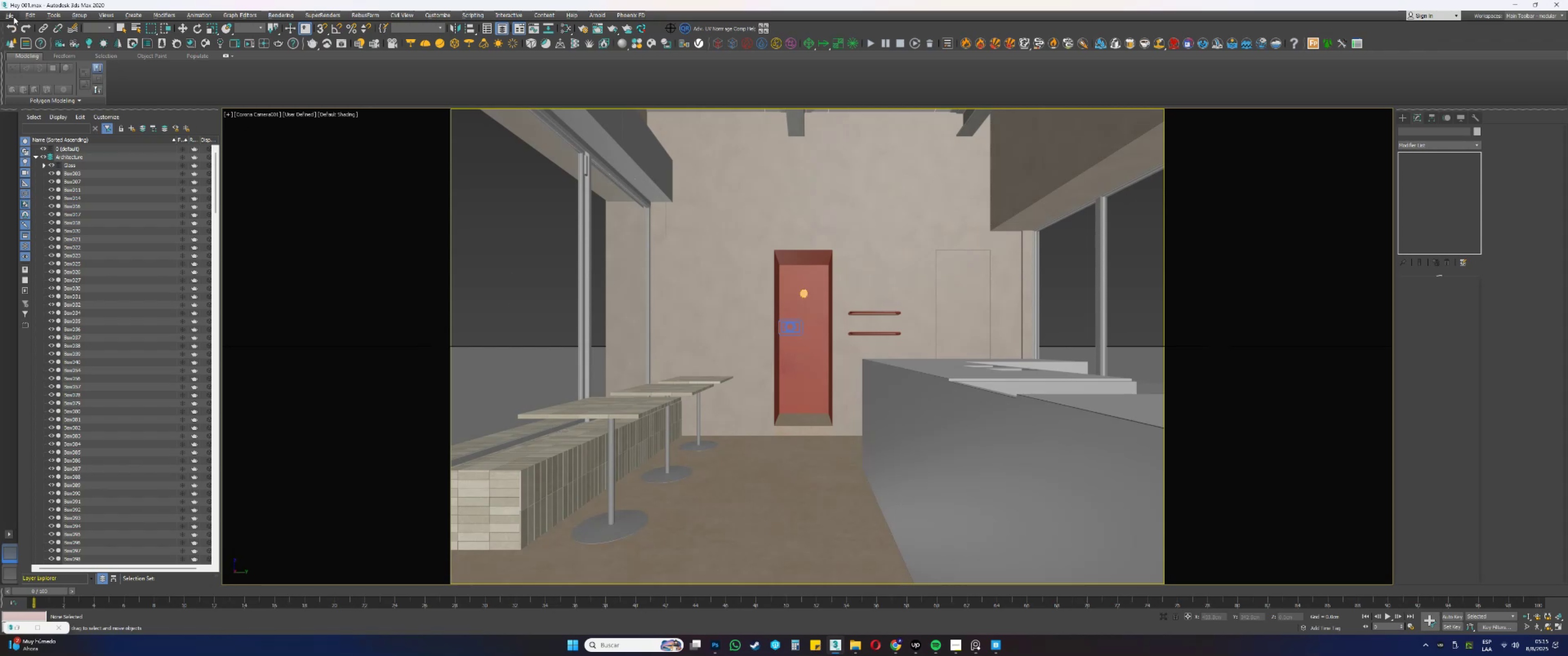 
left_click([12, 15])
 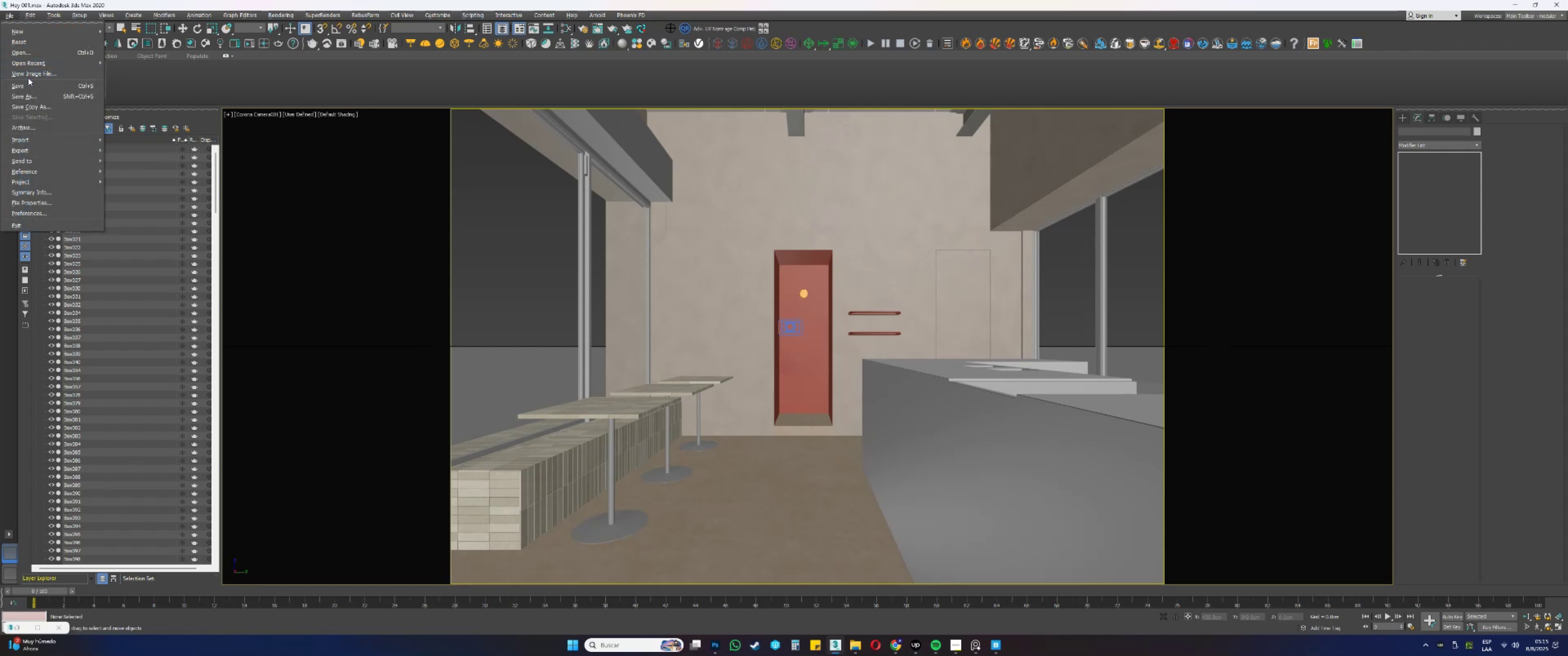 
left_click([22, 83])
 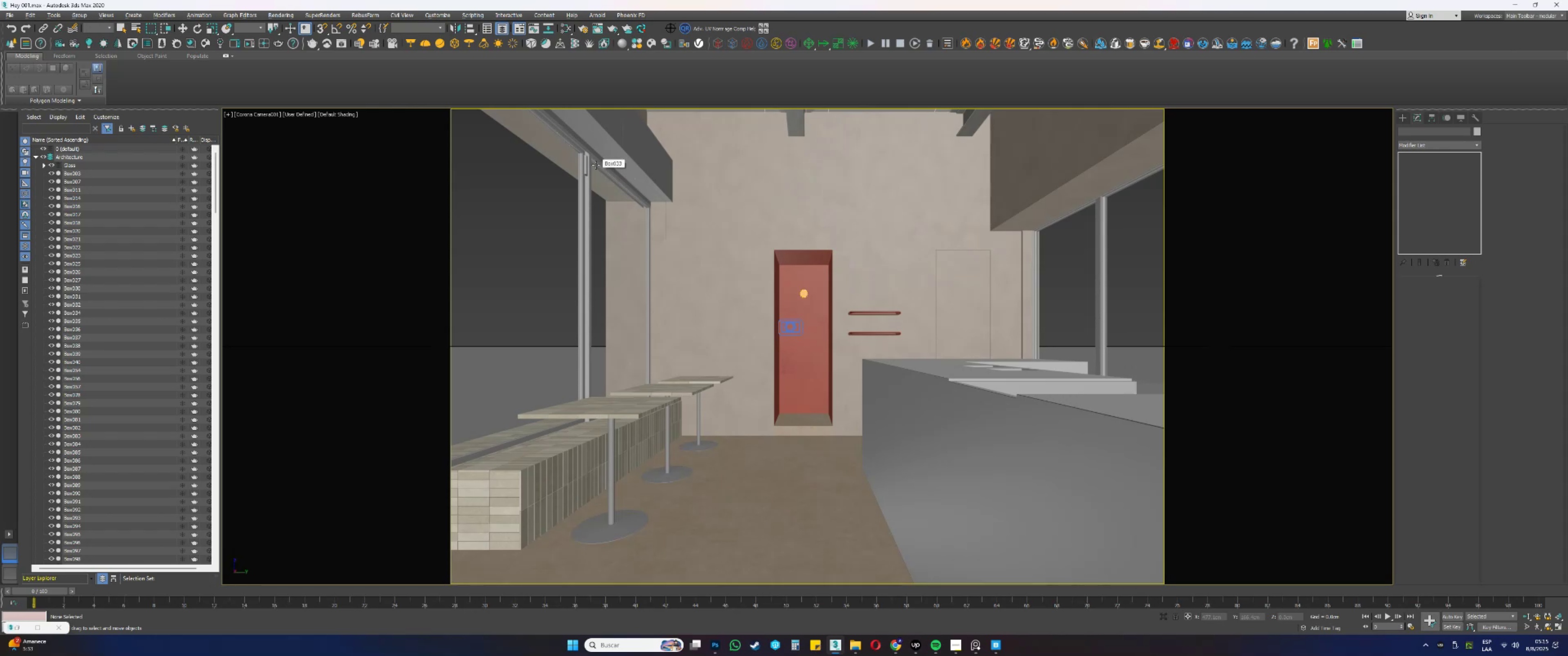 
wait(40.31)
 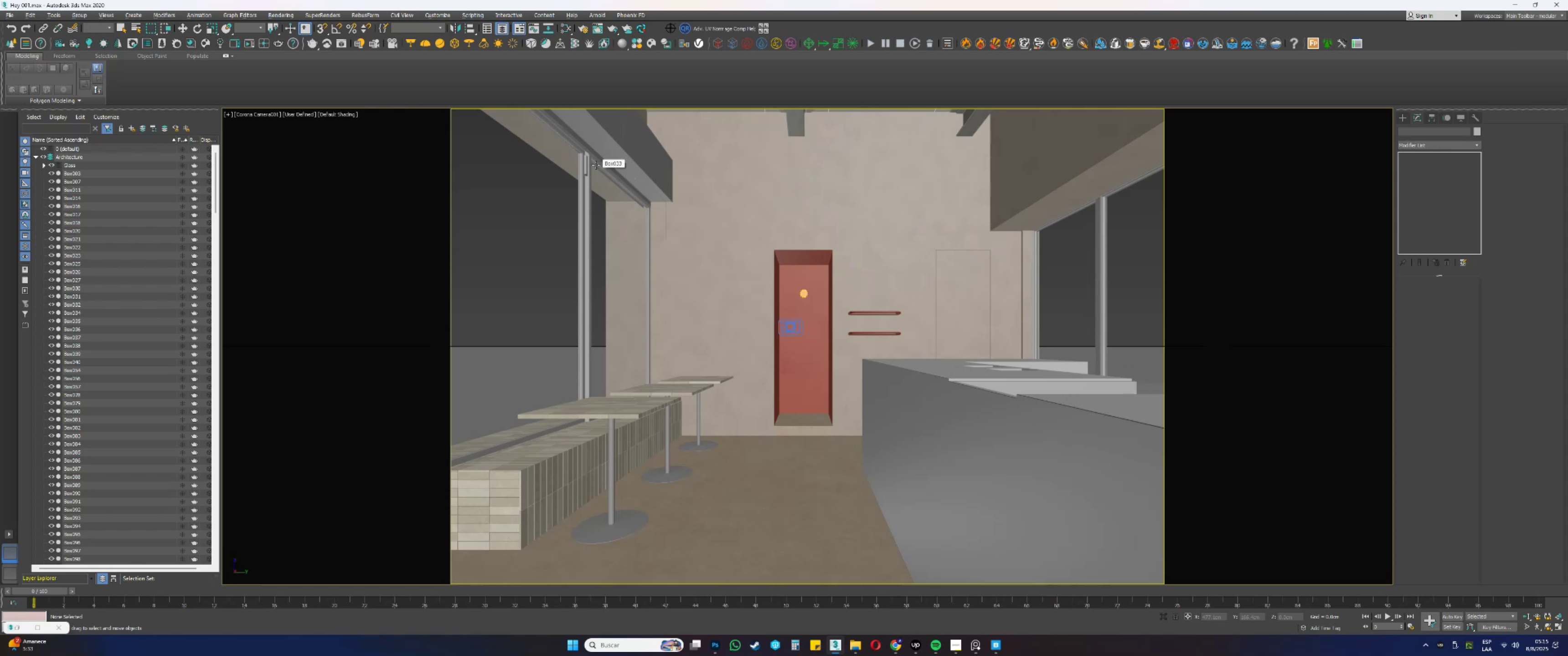 
left_click([232, 42])
 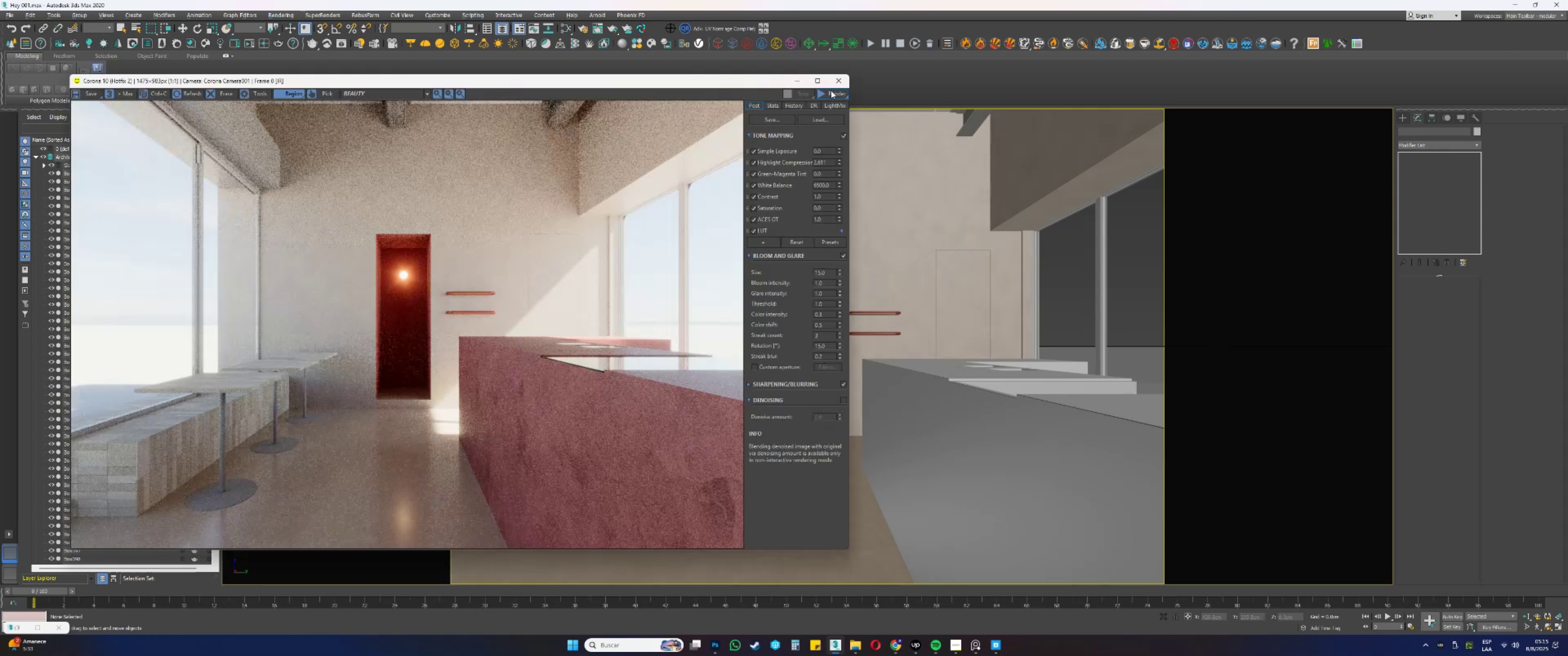 
left_click([832, 91])
 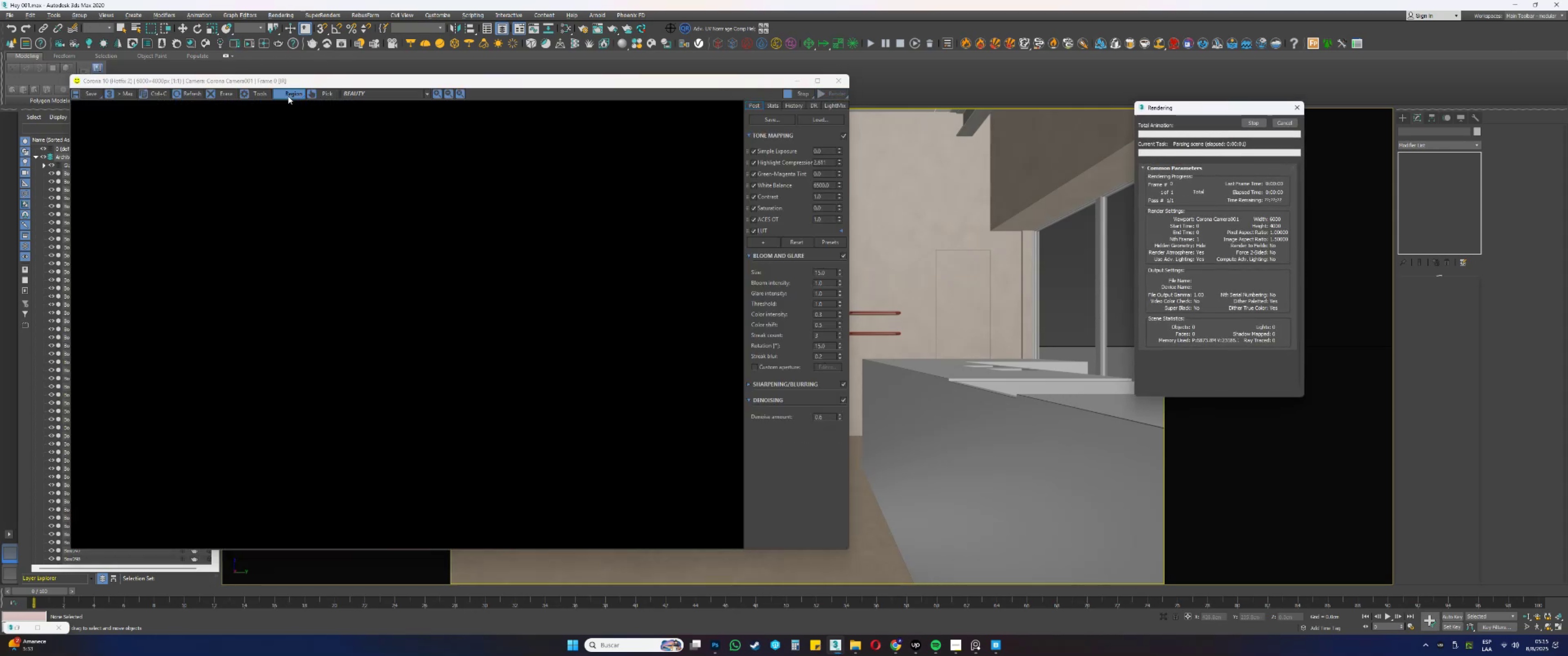 
left_click([288, 95])
 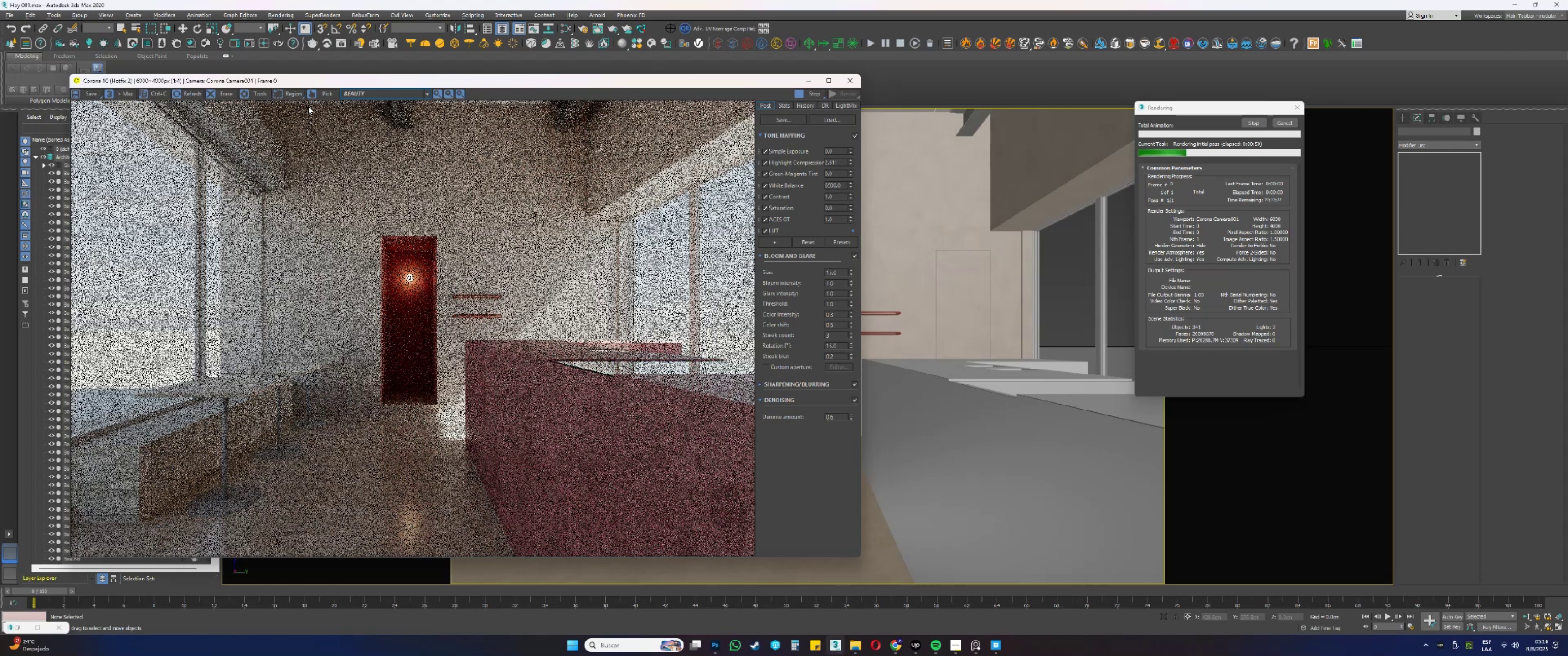 
wait(53.44)
 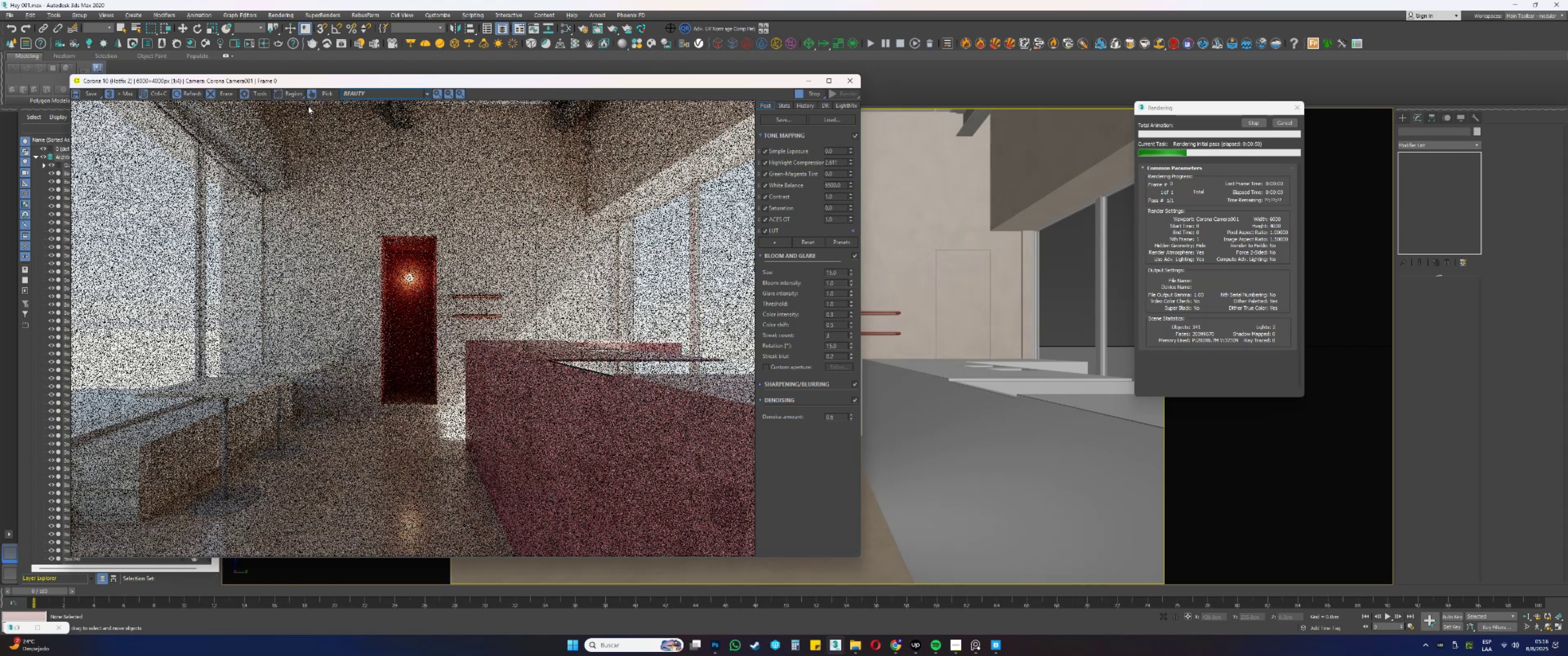 
scroll: coordinate [413, 446], scroll_direction: up, amount: 1.0
 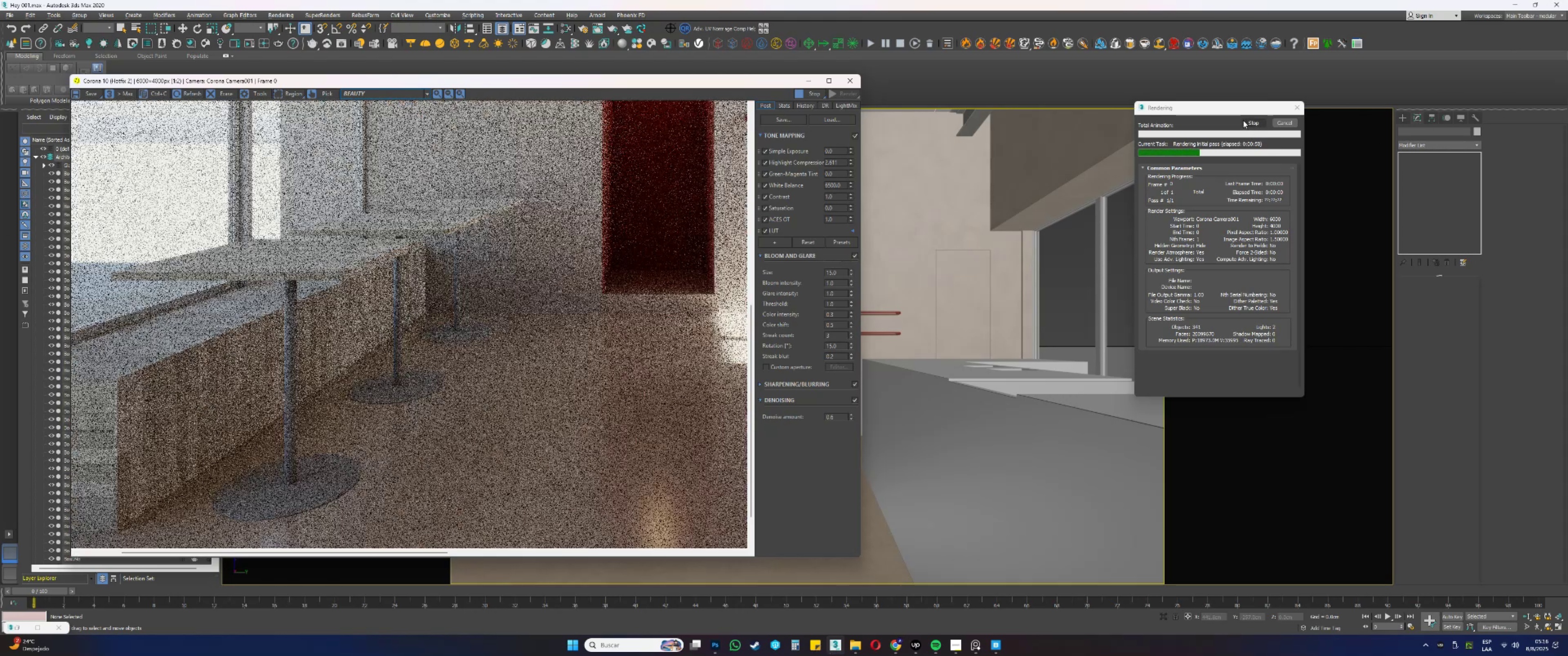 
wait(5.4)
 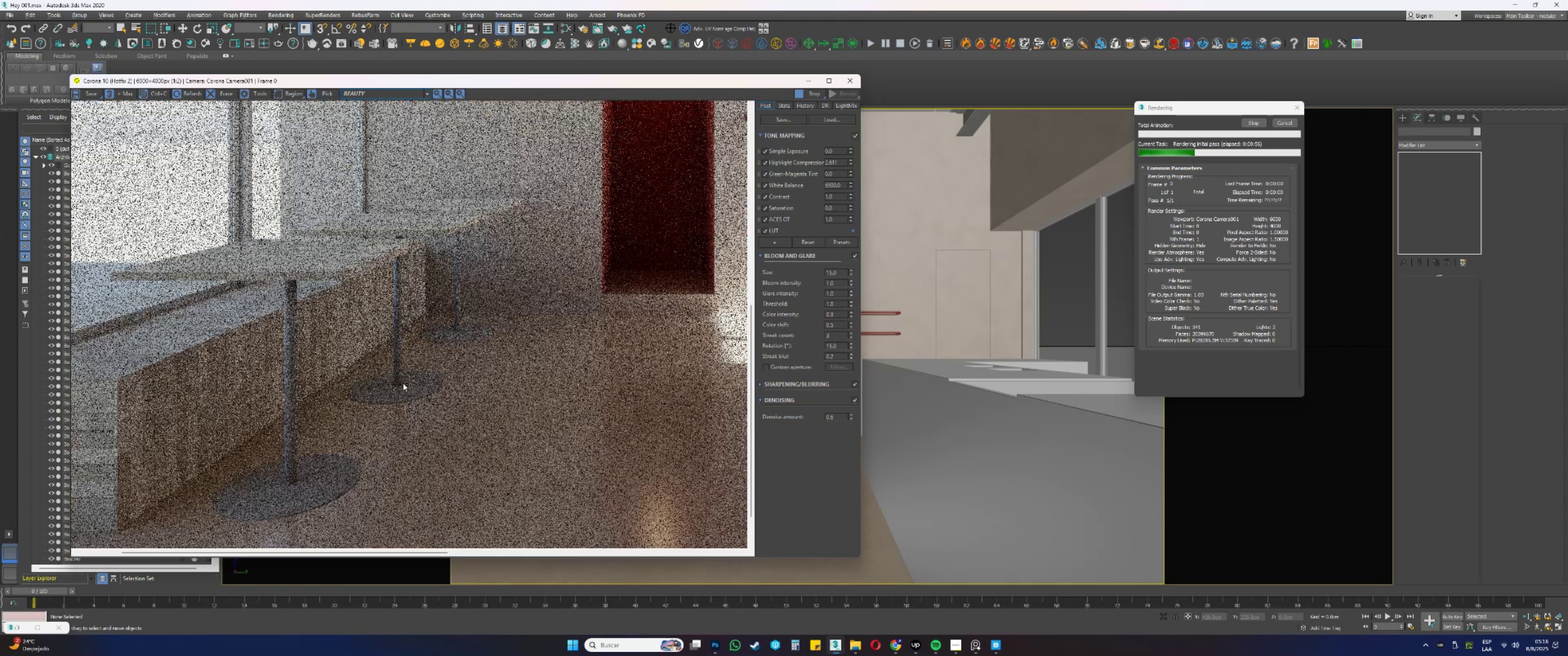 
left_click([805, 82])
 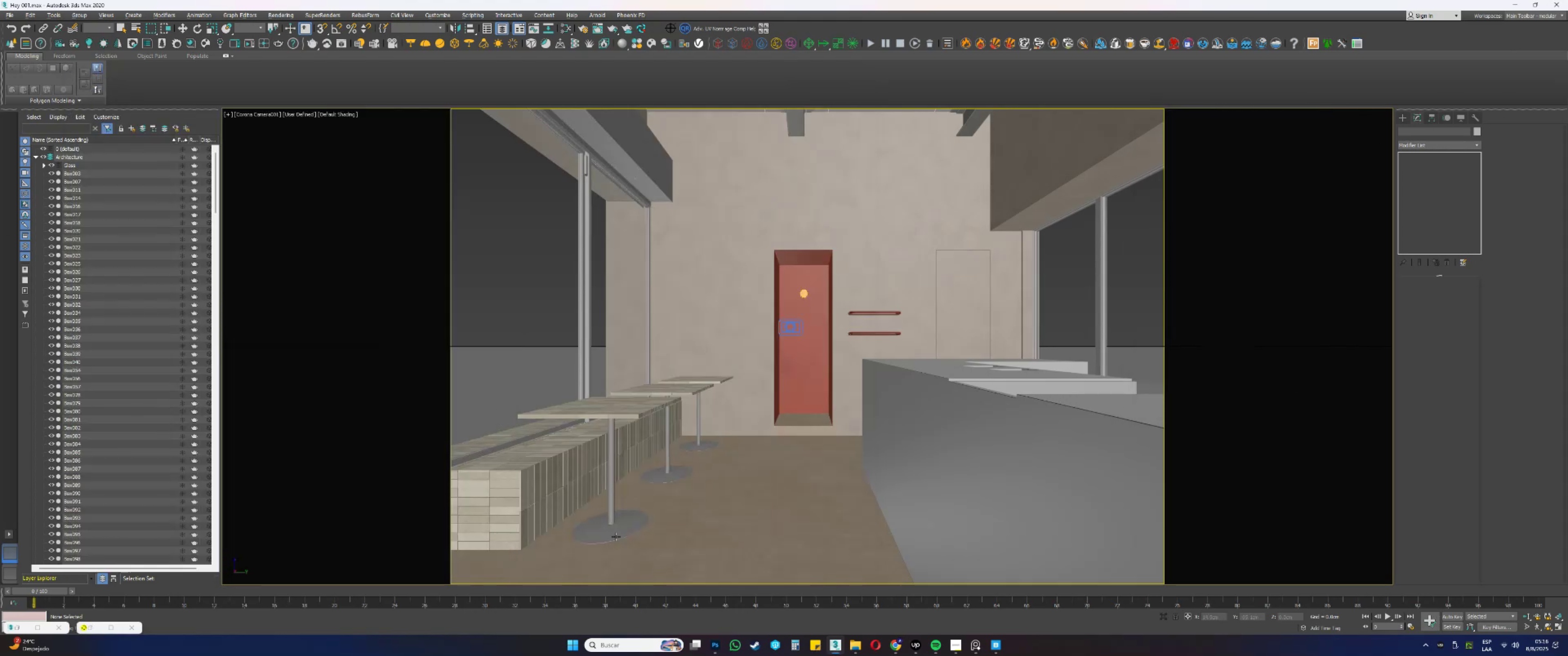 
left_click([612, 522])
 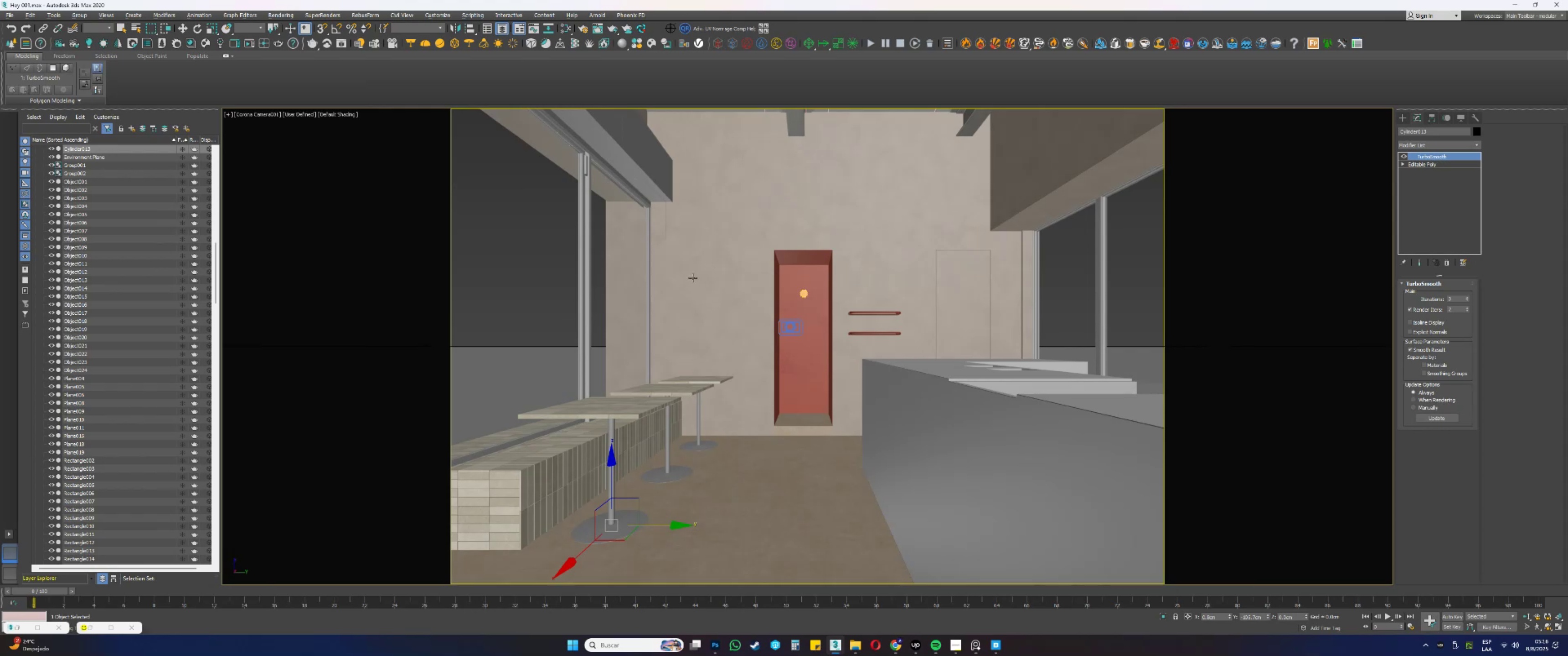 
left_click([588, 189])
 